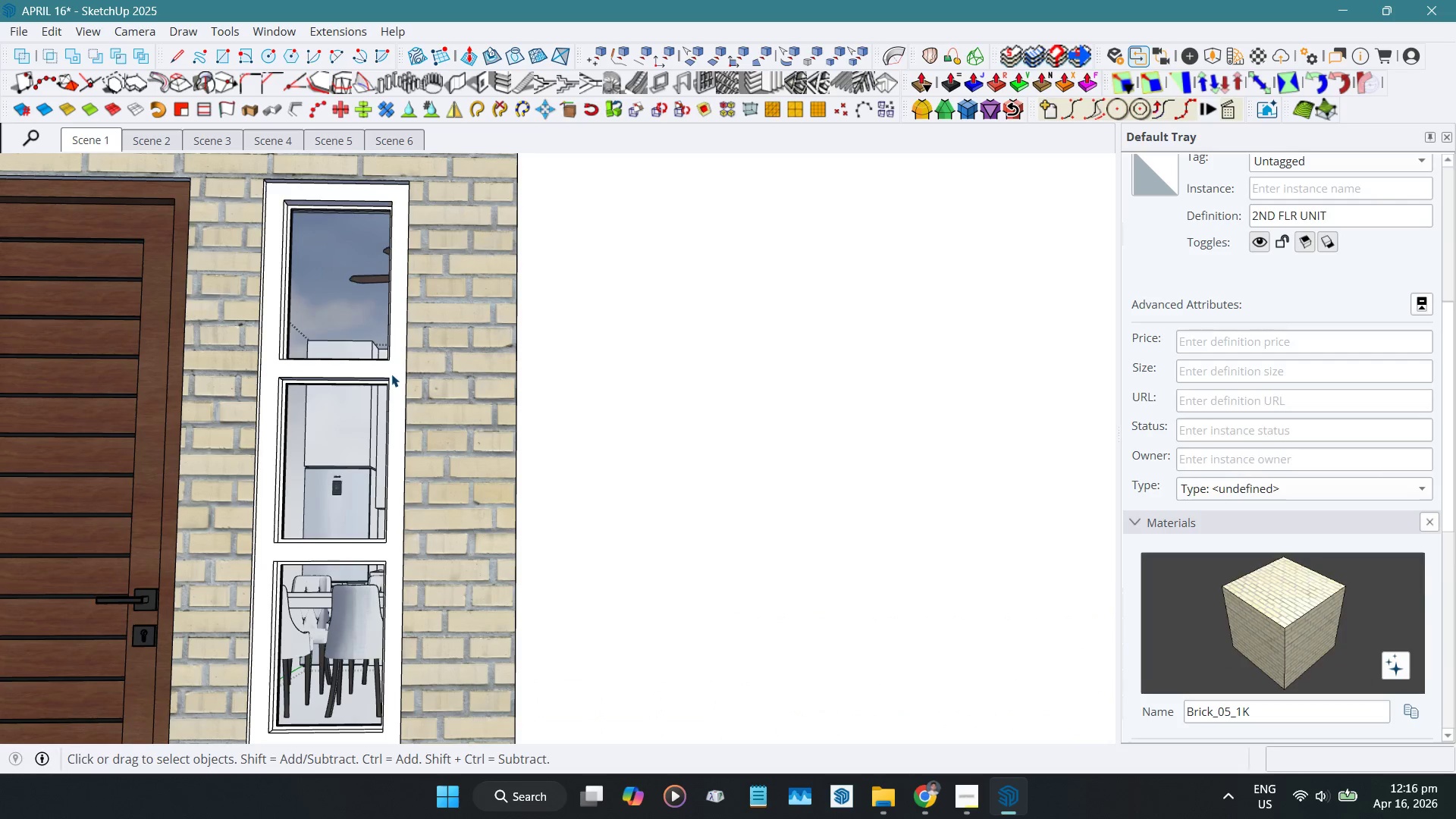 
left_click([391, 374])
 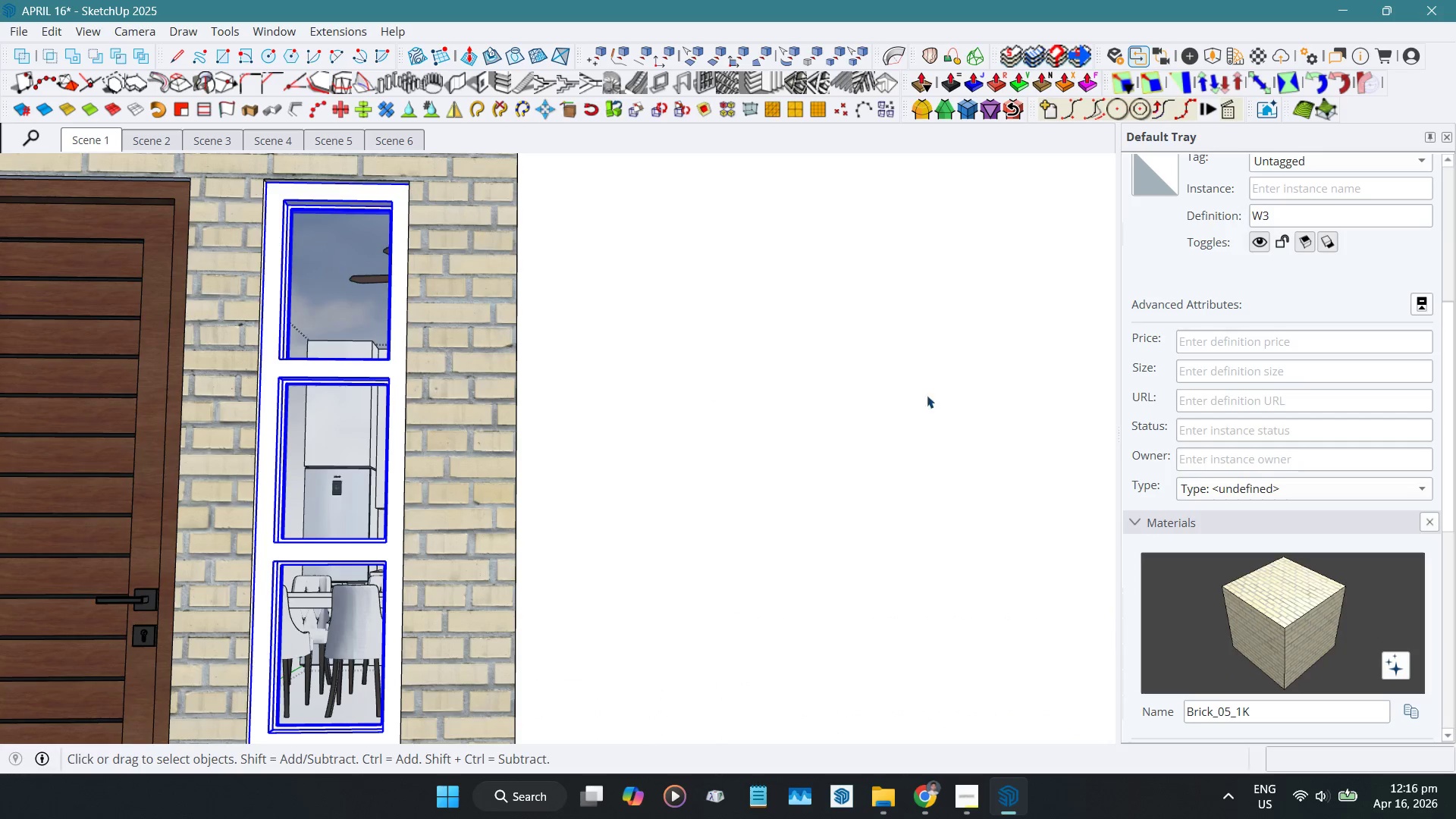 
scroll: coordinate [1239, 445], scroll_direction: down, amount: 4.0
 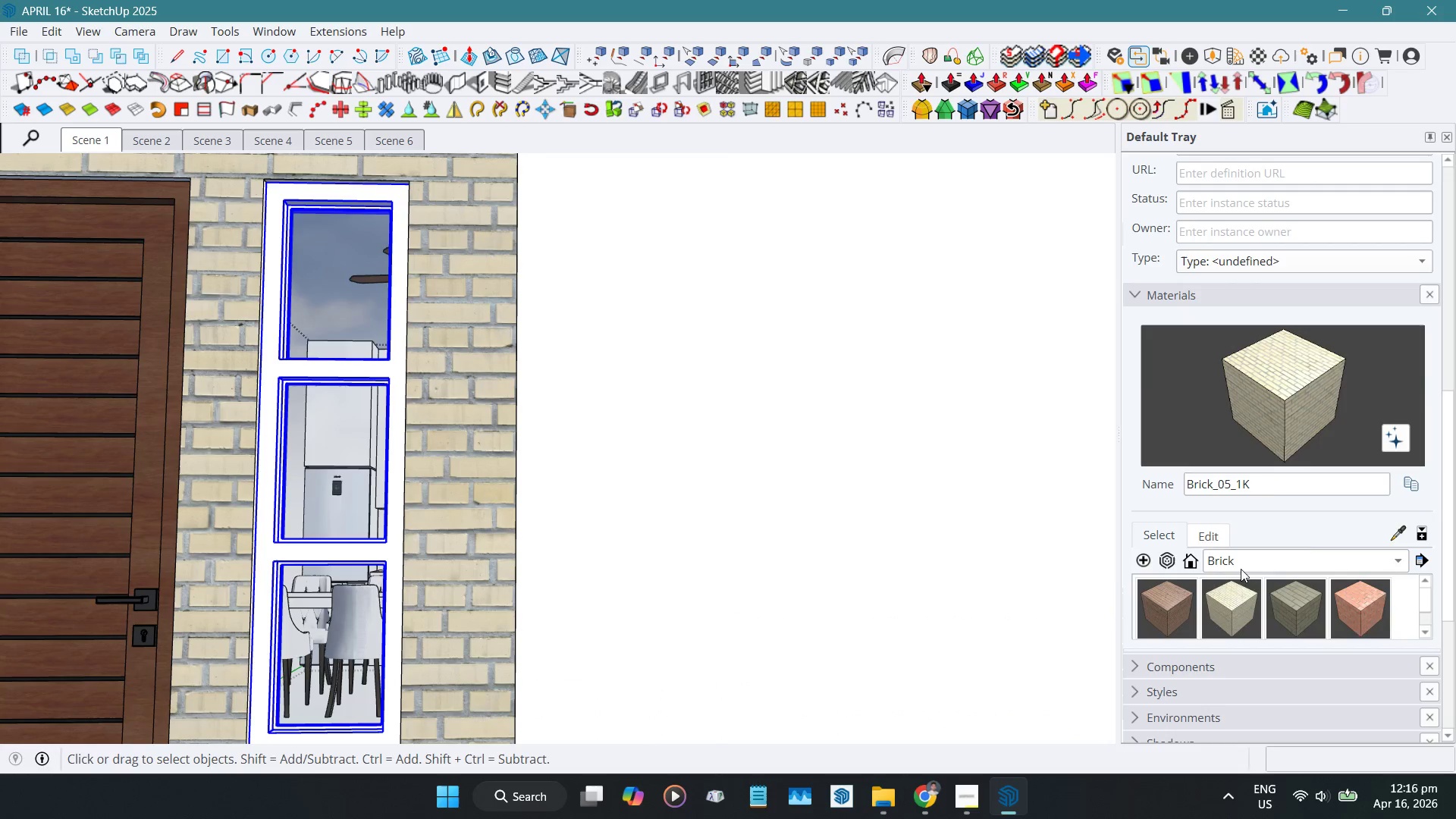 
left_click([1241, 567])
 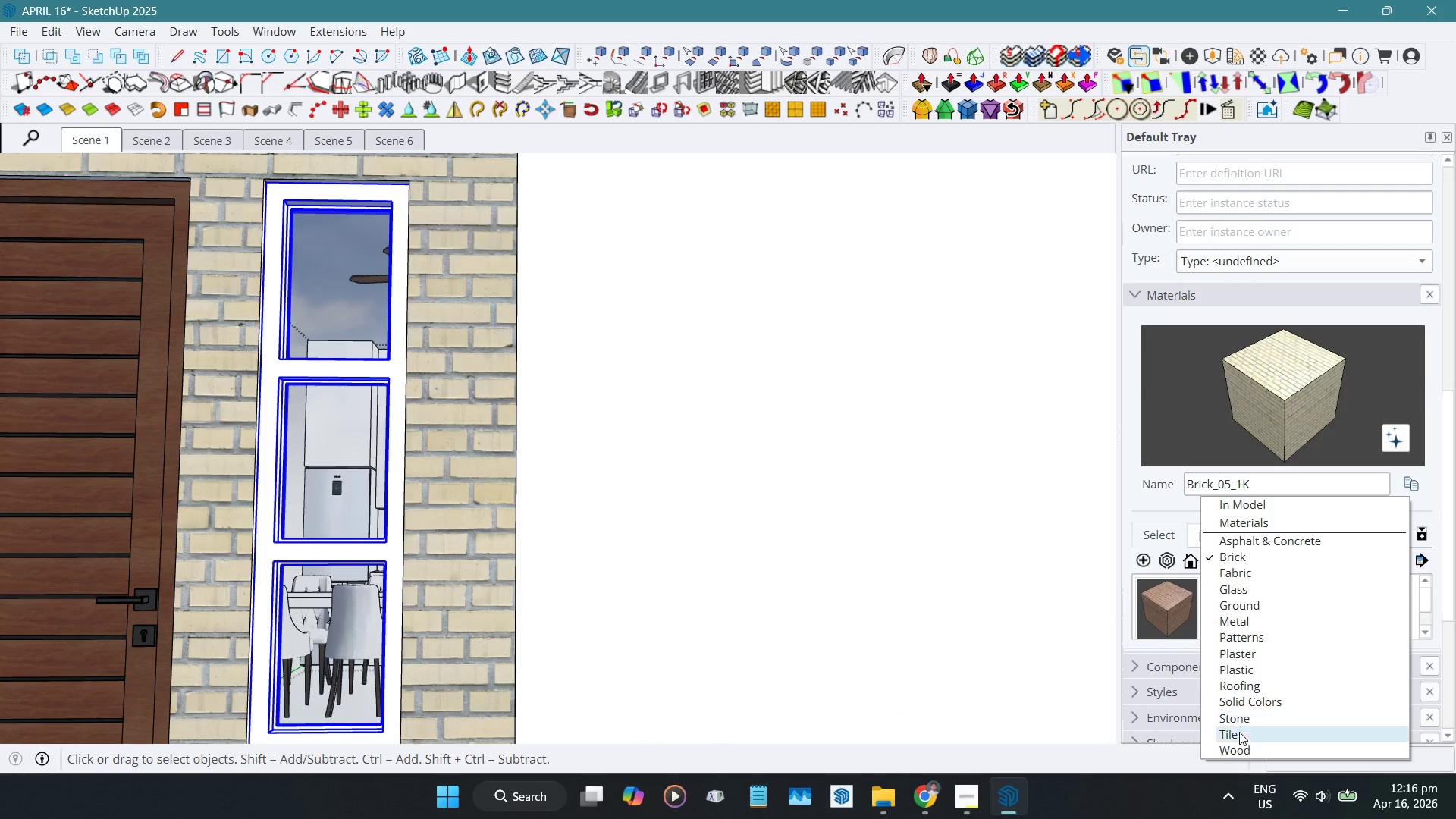 
left_click([1237, 745])
 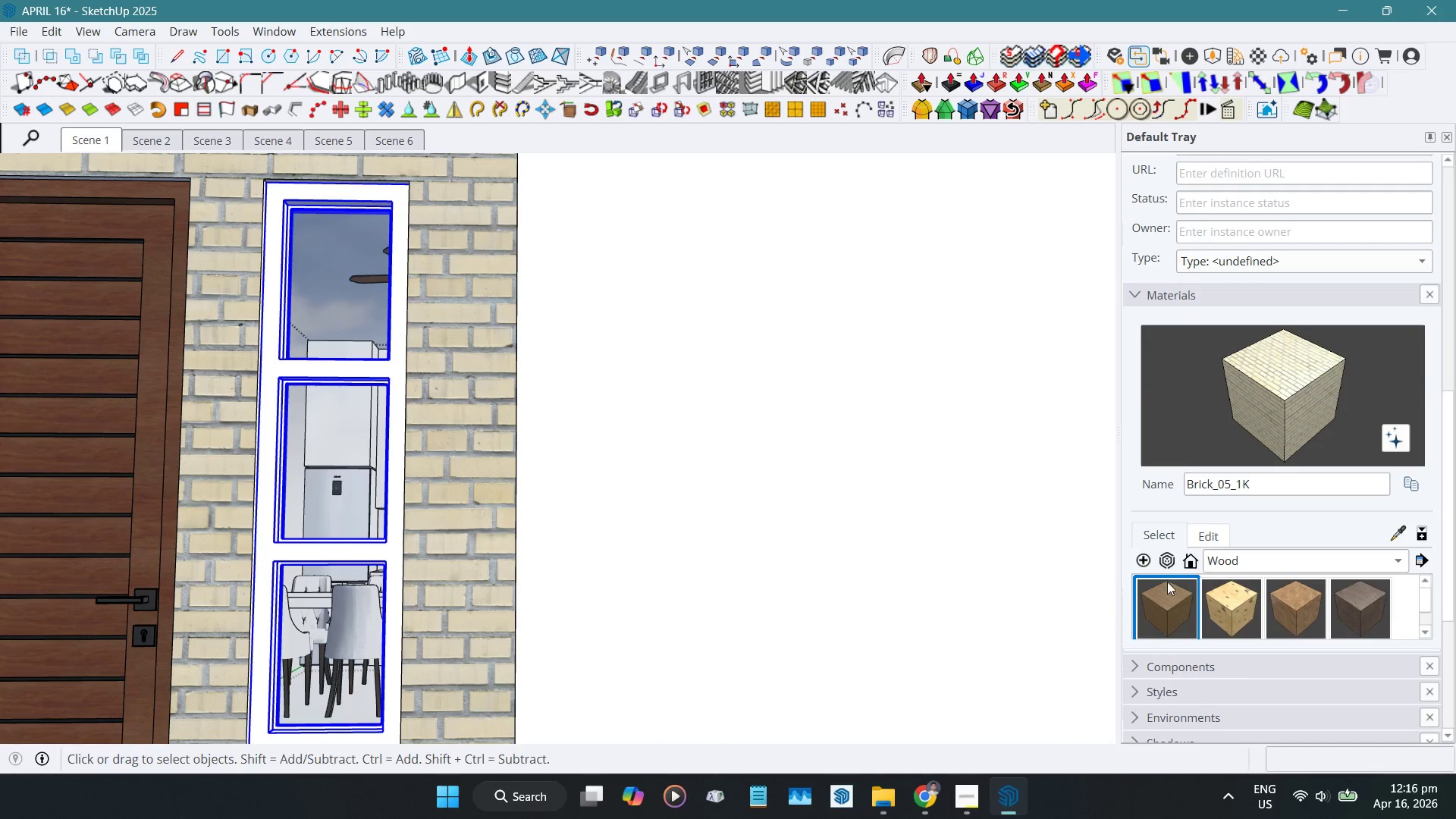 
left_click([1169, 588])
 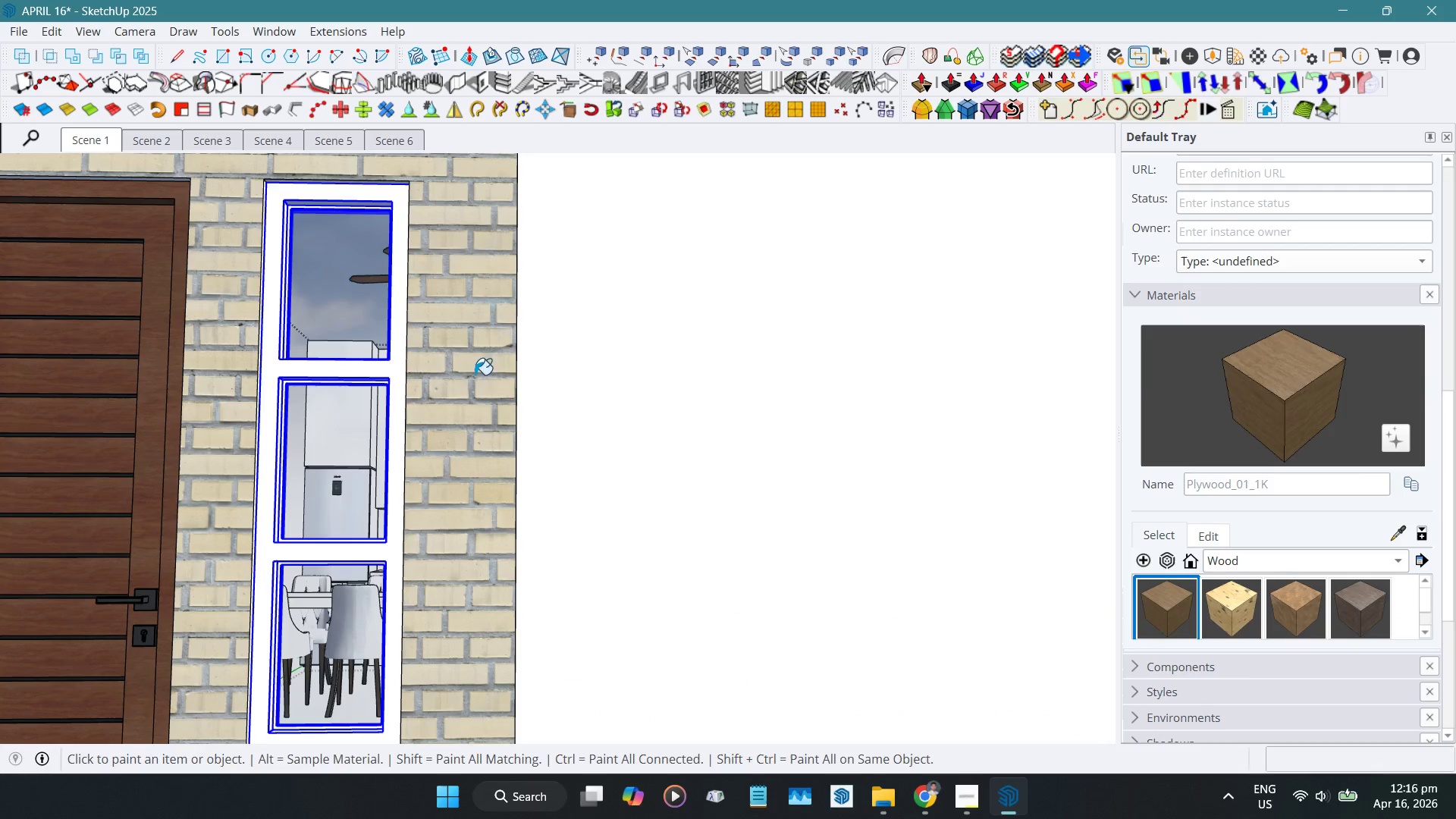 
key(Space)
 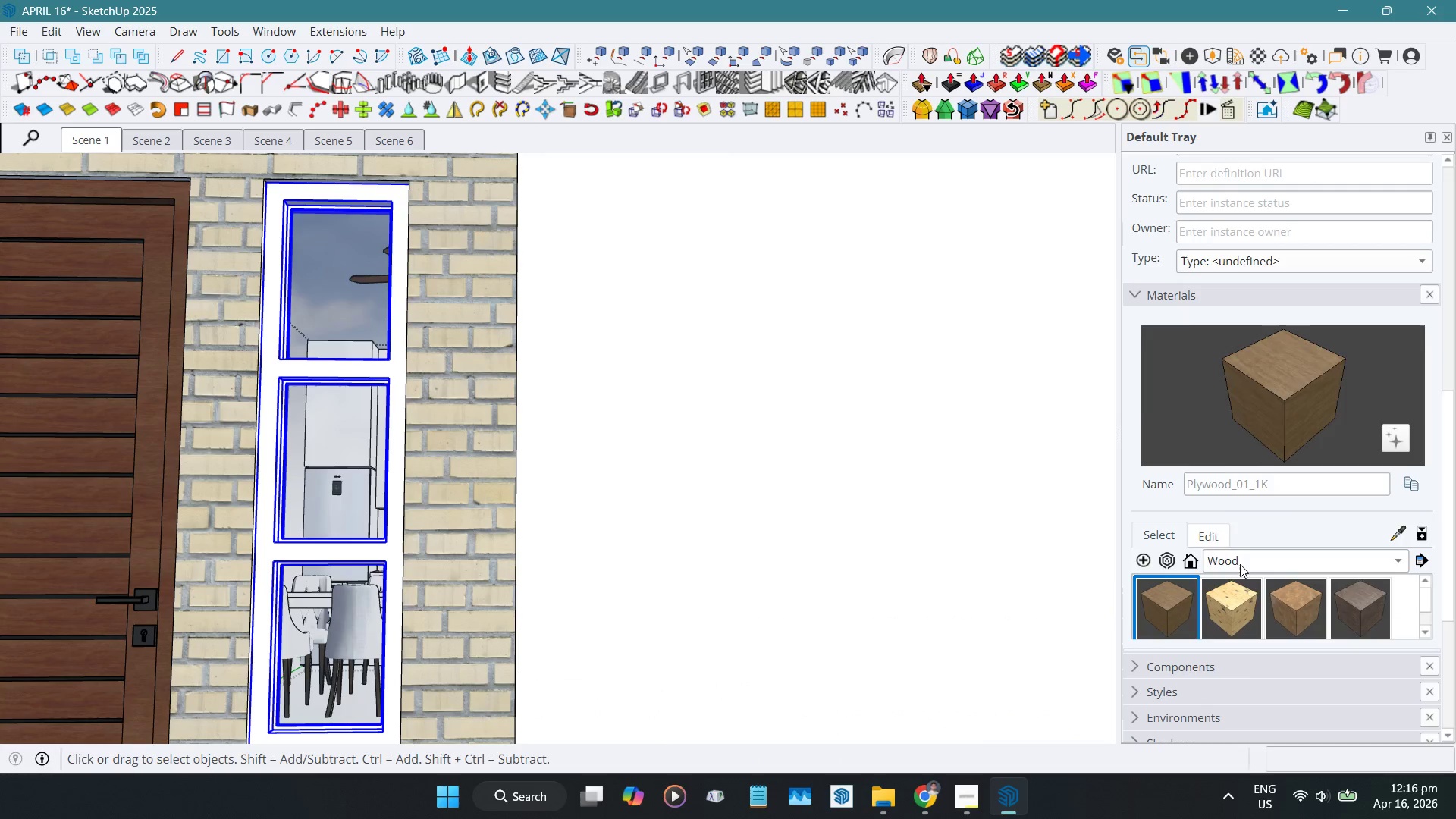 
left_click([1240, 564])
 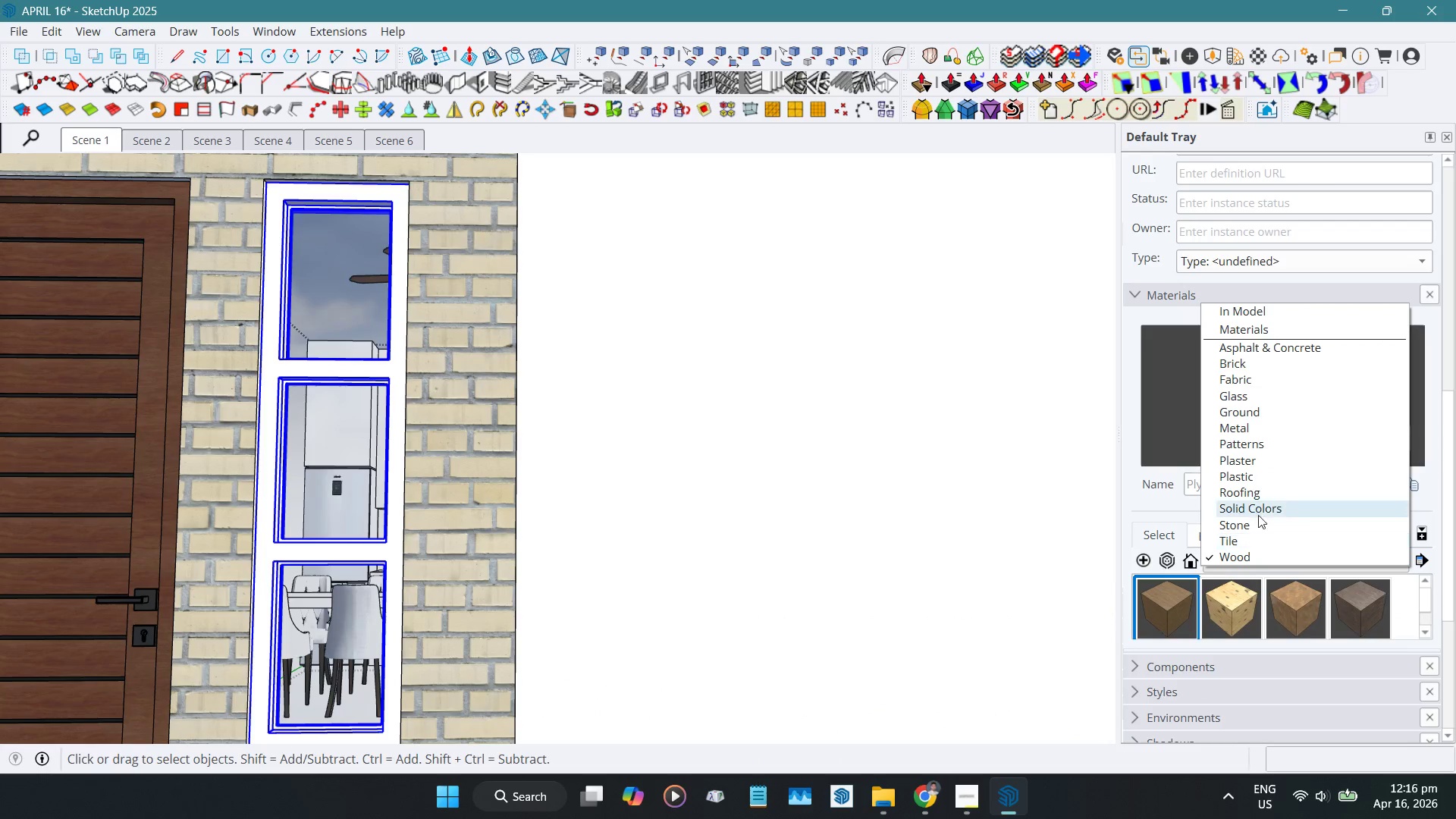 
left_click([1259, 513])
 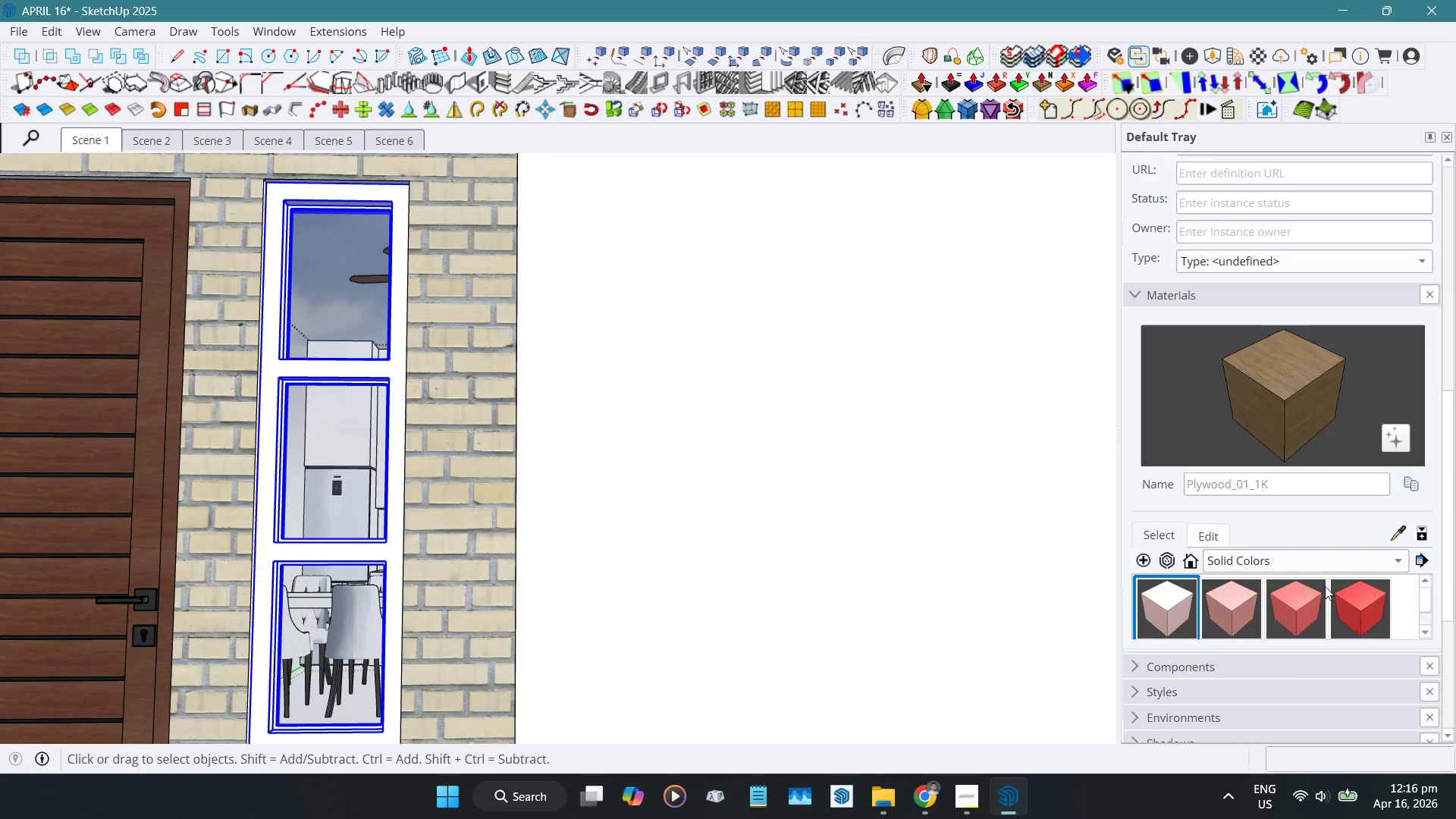 
scroll: coordinate [1315, 596], scroll_direction: down, amount: 7.0
 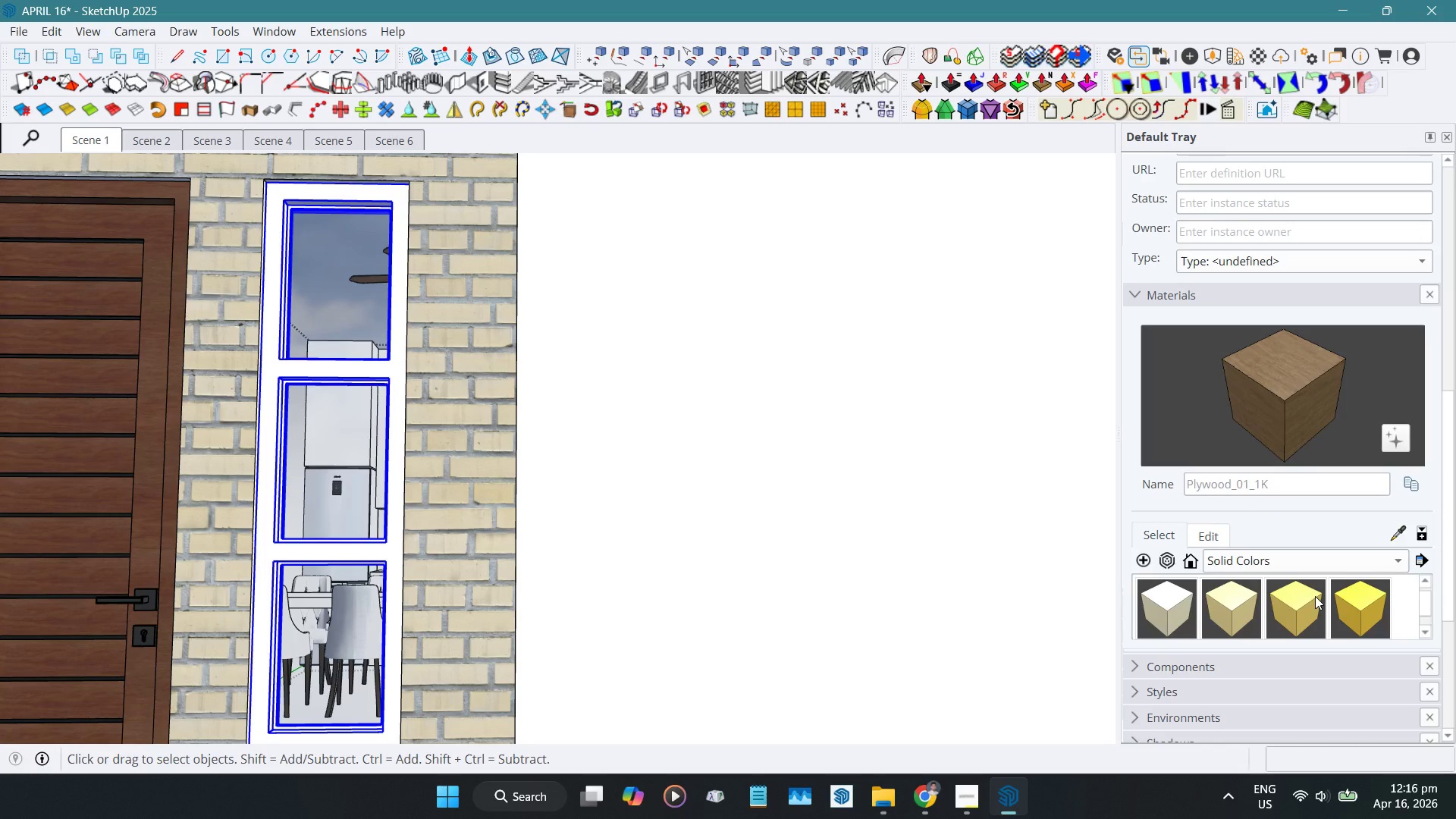 
left_click([1308, 598])
 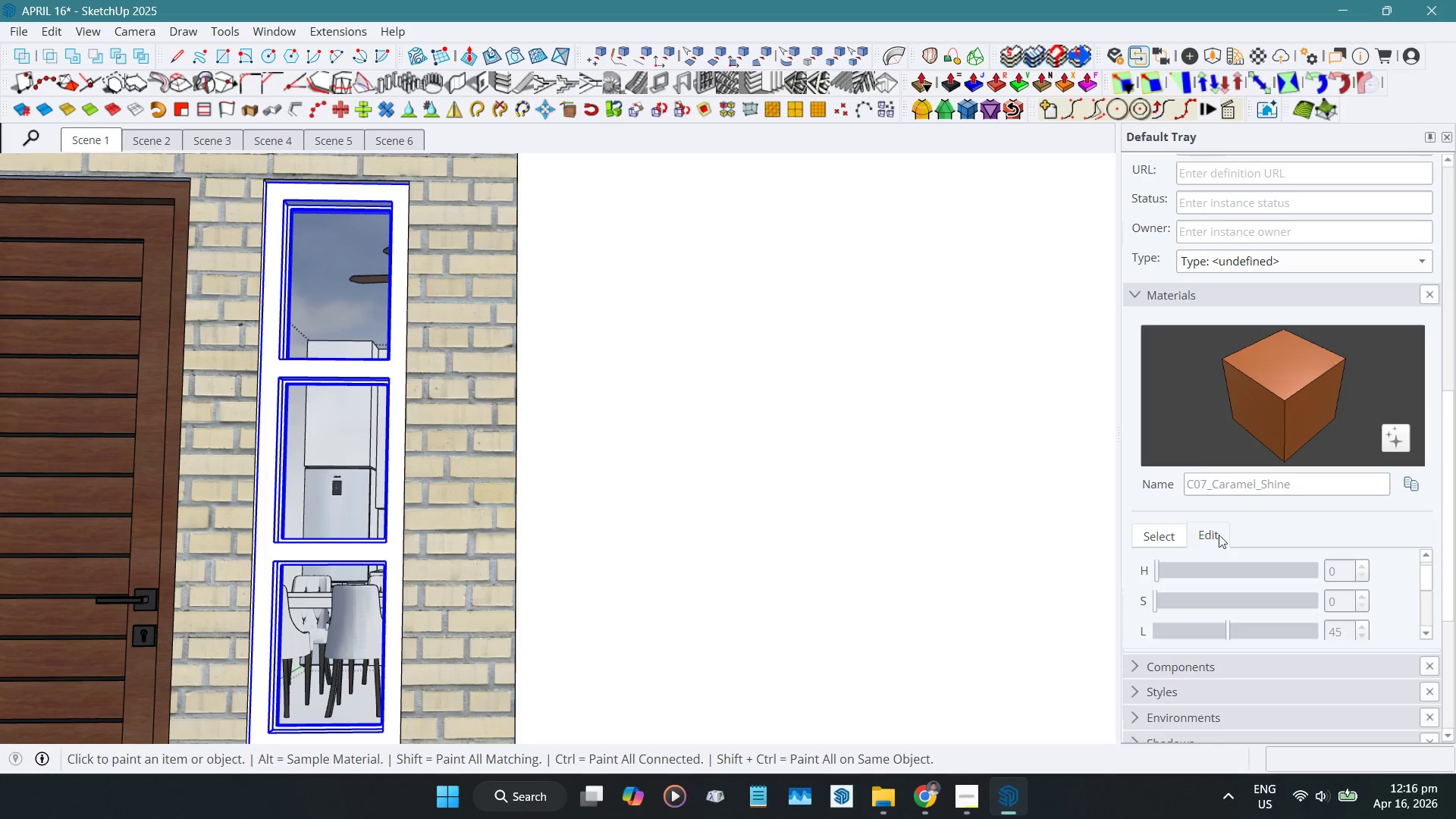 
scroll: coordinate [1206, 591], scroll_direction: up, amount: 2.0
 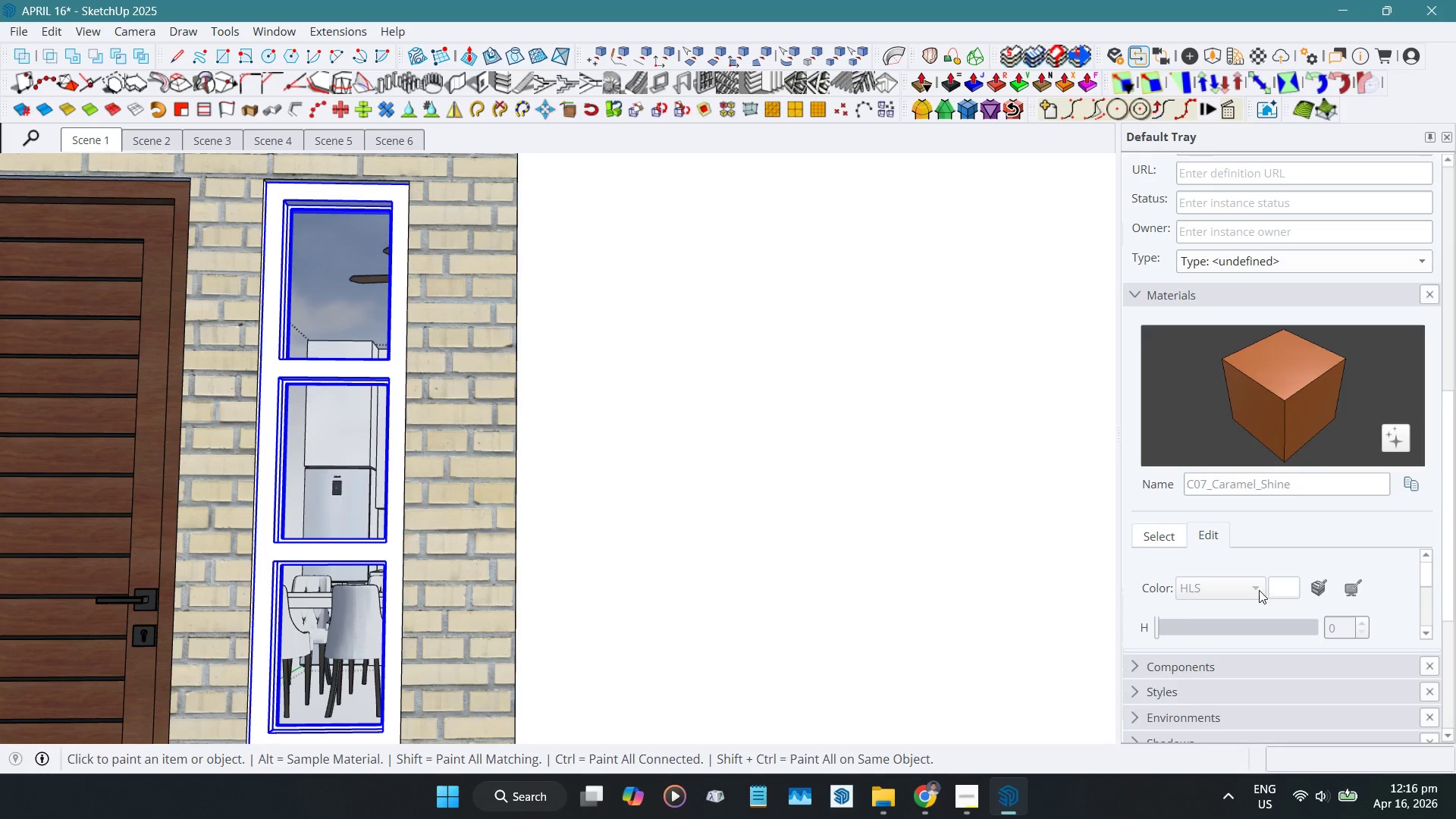 
left_click([1259, 589])
 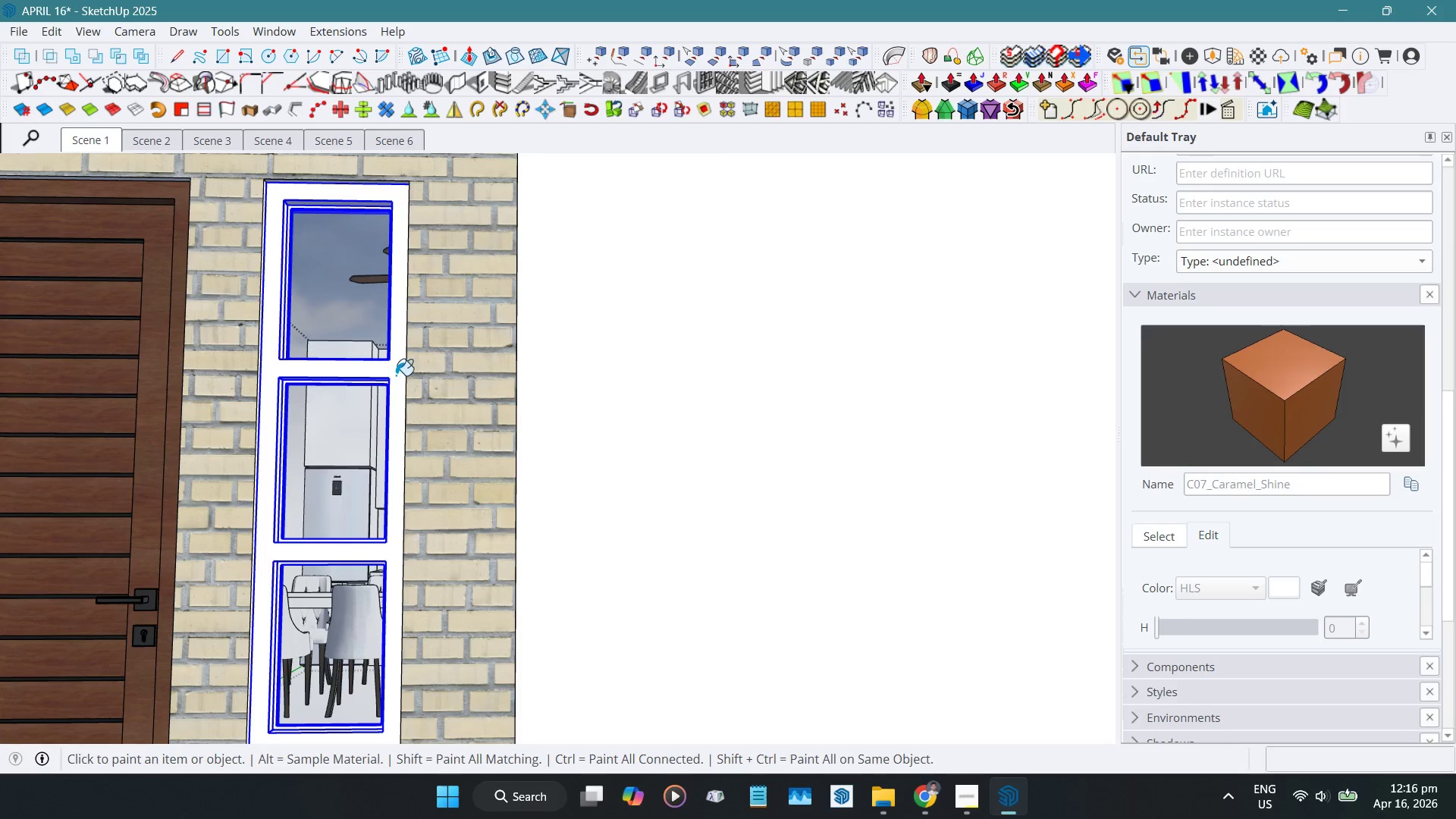 
left_click([396, 375])
 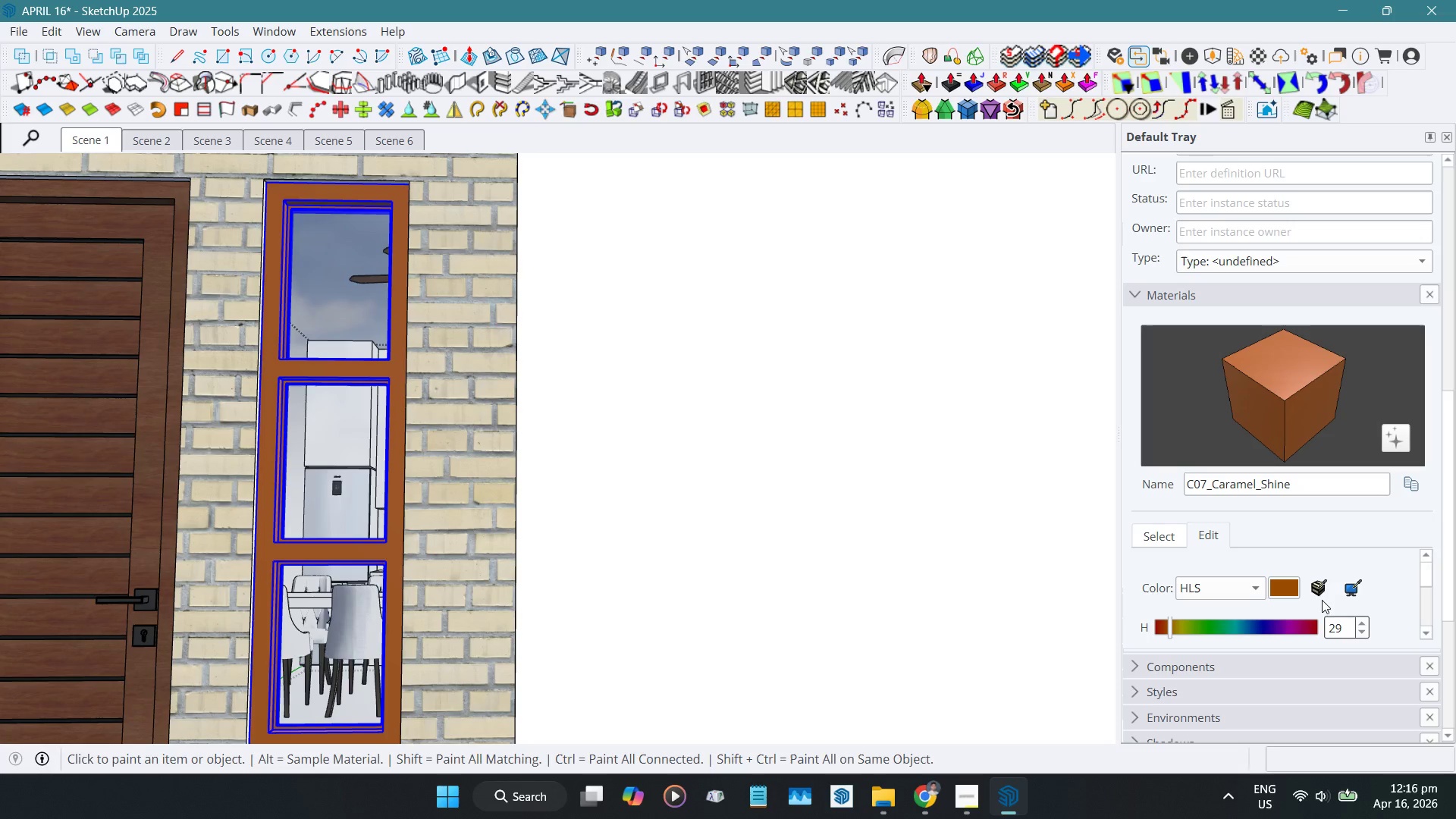 
scroll: coordinate [1216, 614], scroll_direction: down, amount: 2.0
 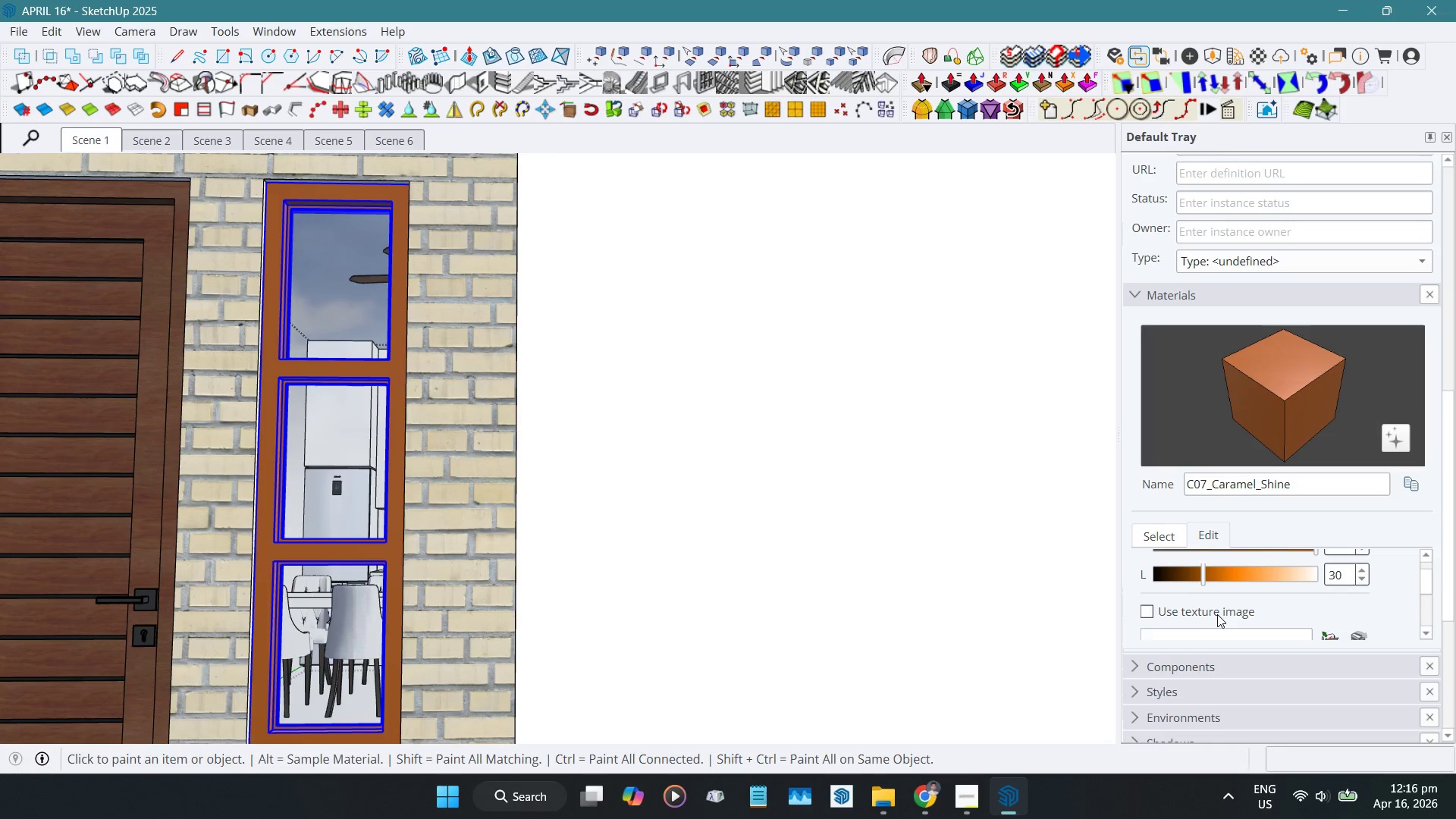 
scroll: coordinate [1219, 613], scroll_direction: up, amount: 1.0
 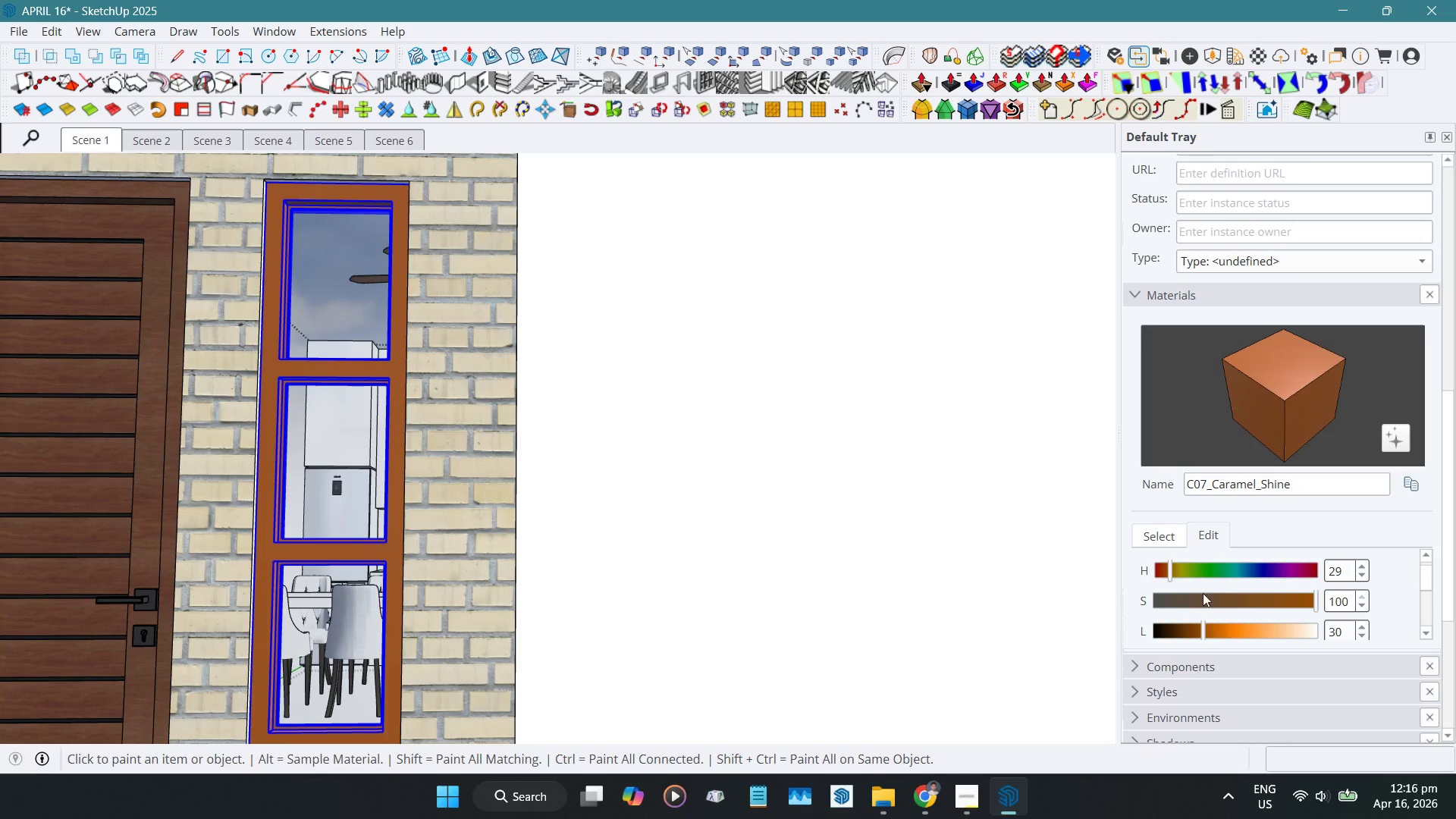 
left_click([1229, 595])
 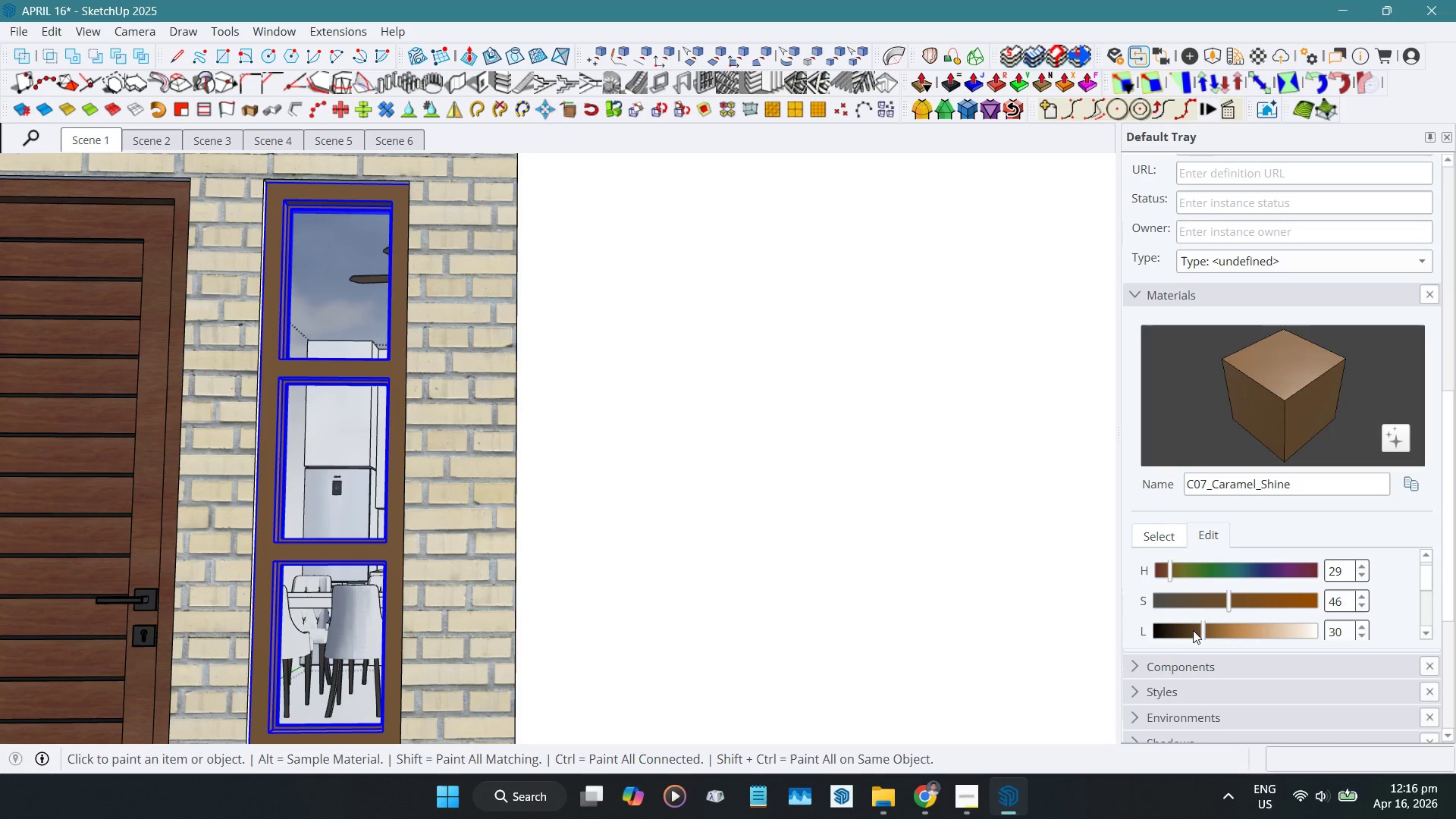 
left_click([1194, 630])
 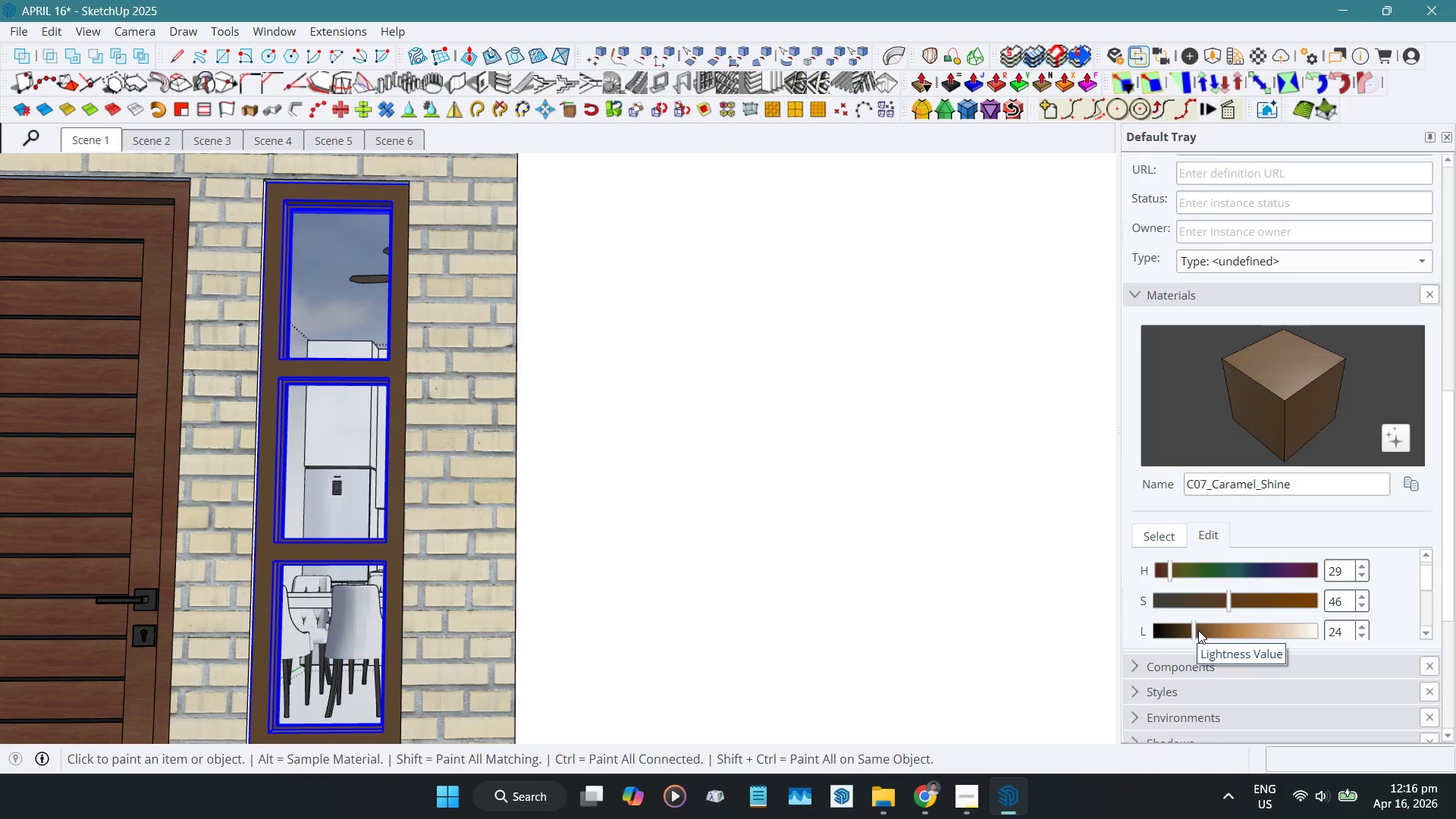 
left_click([1210, 630])
 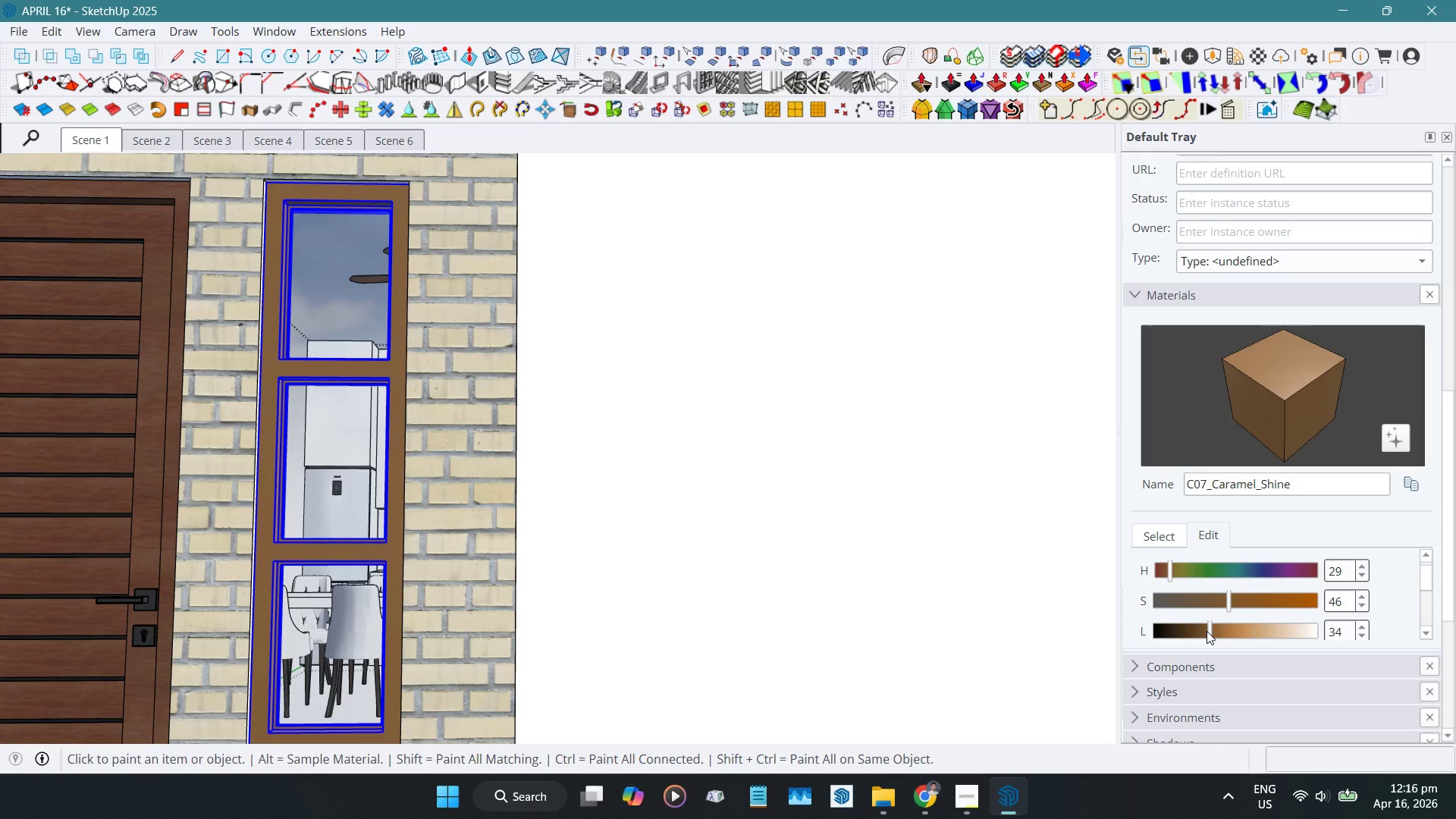 
left_click([1203, 631])
 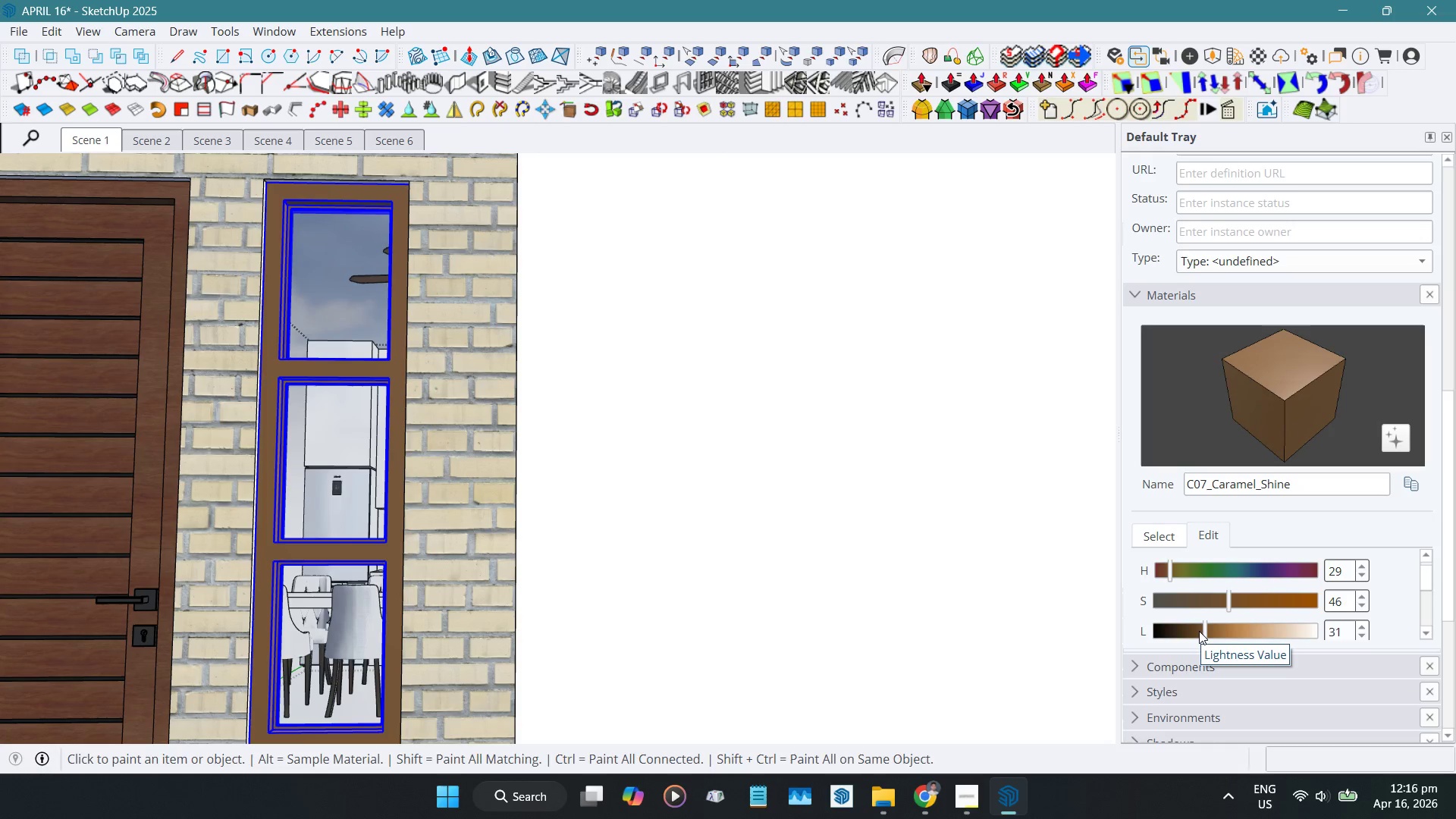 
key(Space)
 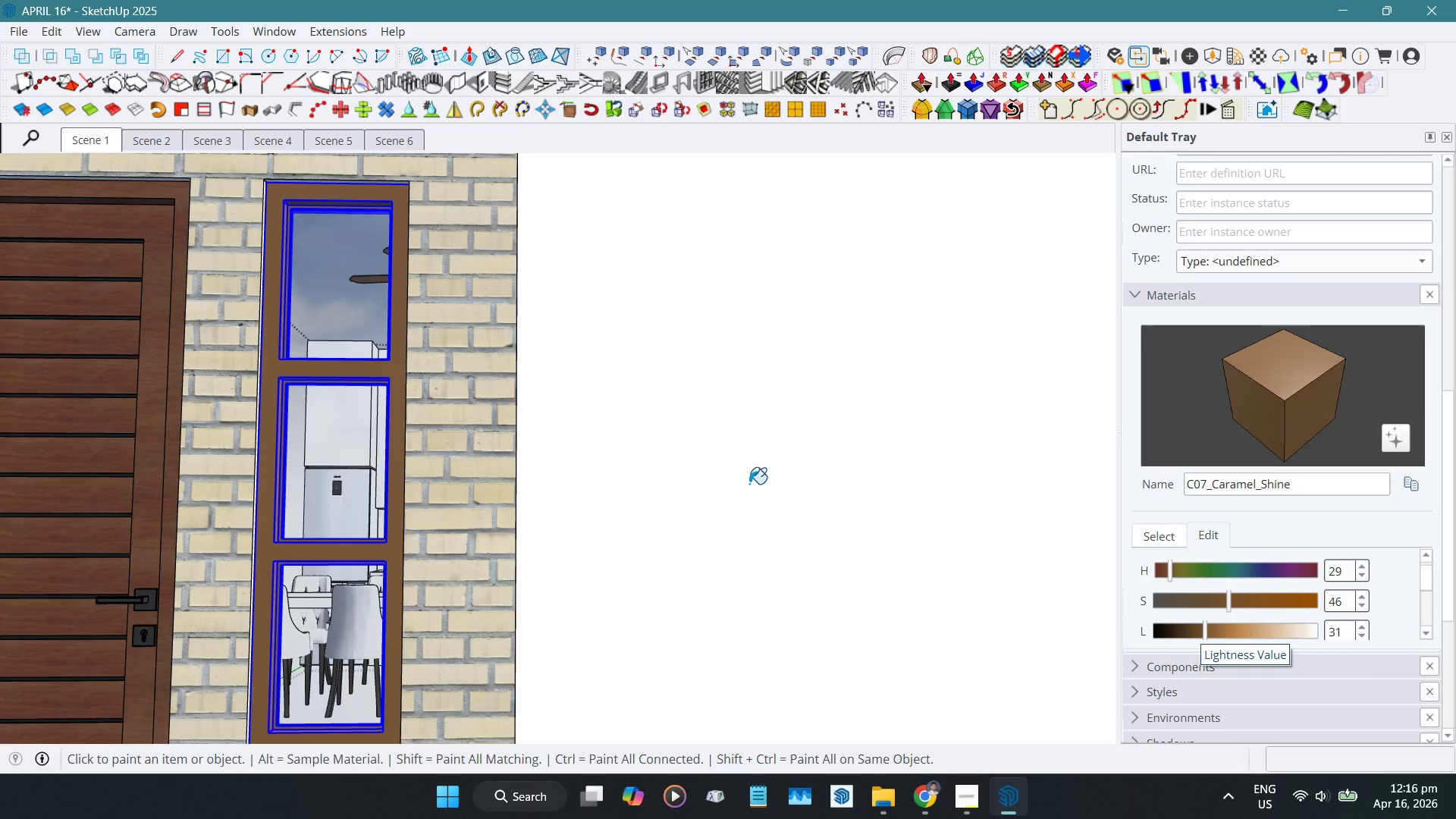 
scroll: coordinate [492, 430], scroll_direction: down, amount: 10.0
 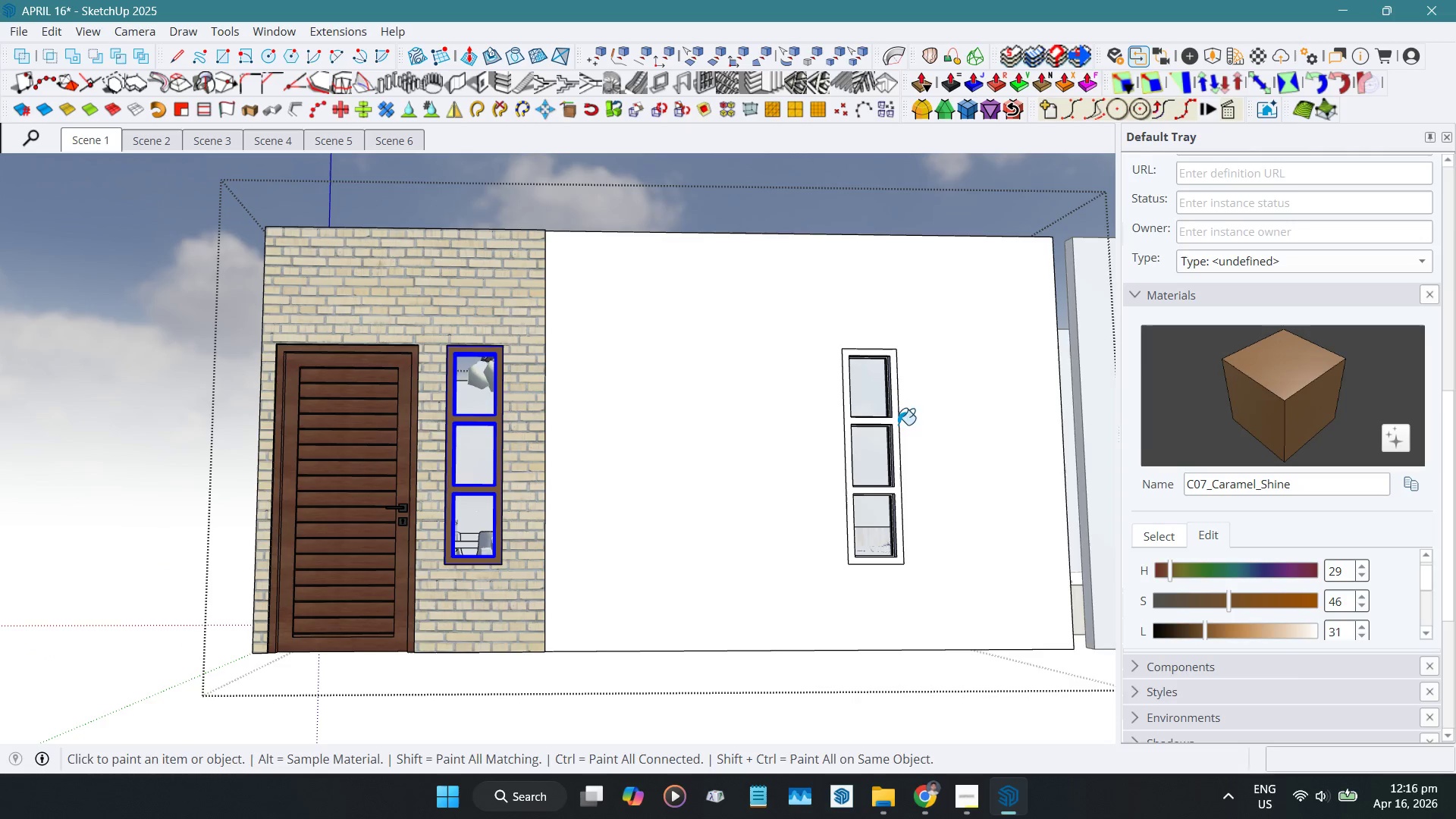 
scroll: coordinate [927, 441], scroll_direction: up, amount: 4.0
 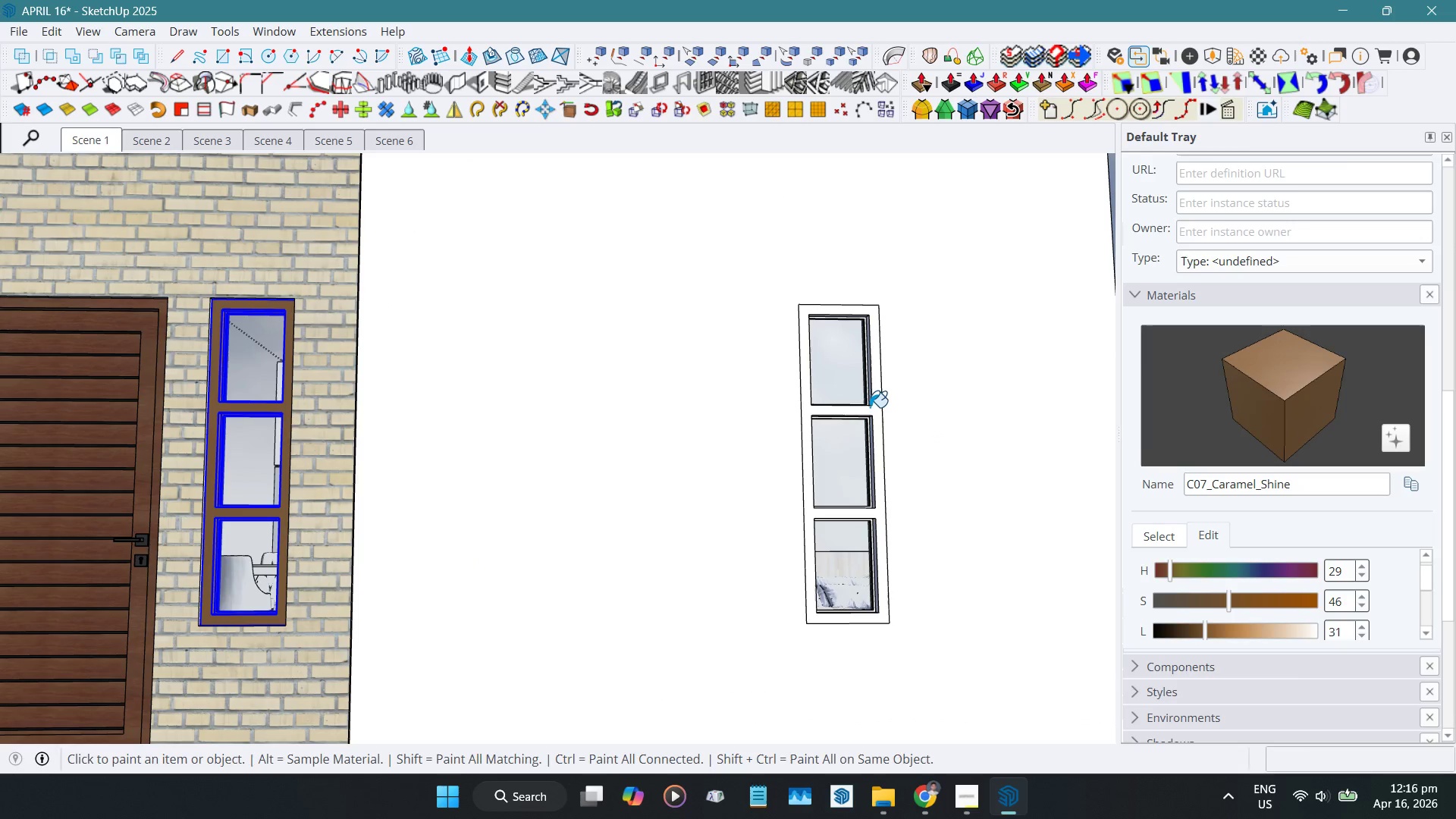 
left_click([876, 406])
 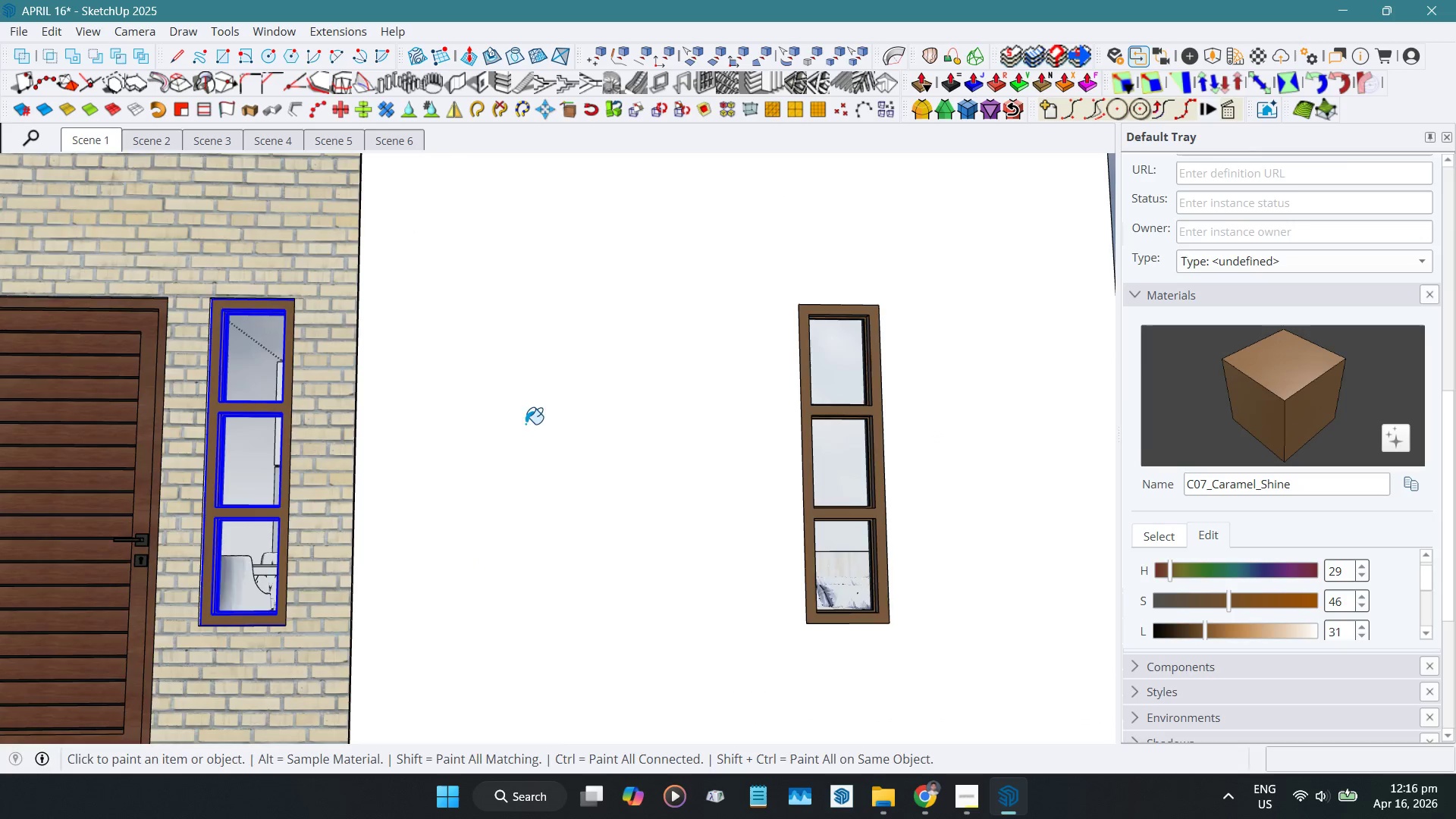 
scroll: coordinate [82, 469], scroll_direction: down, amount: 11.0
 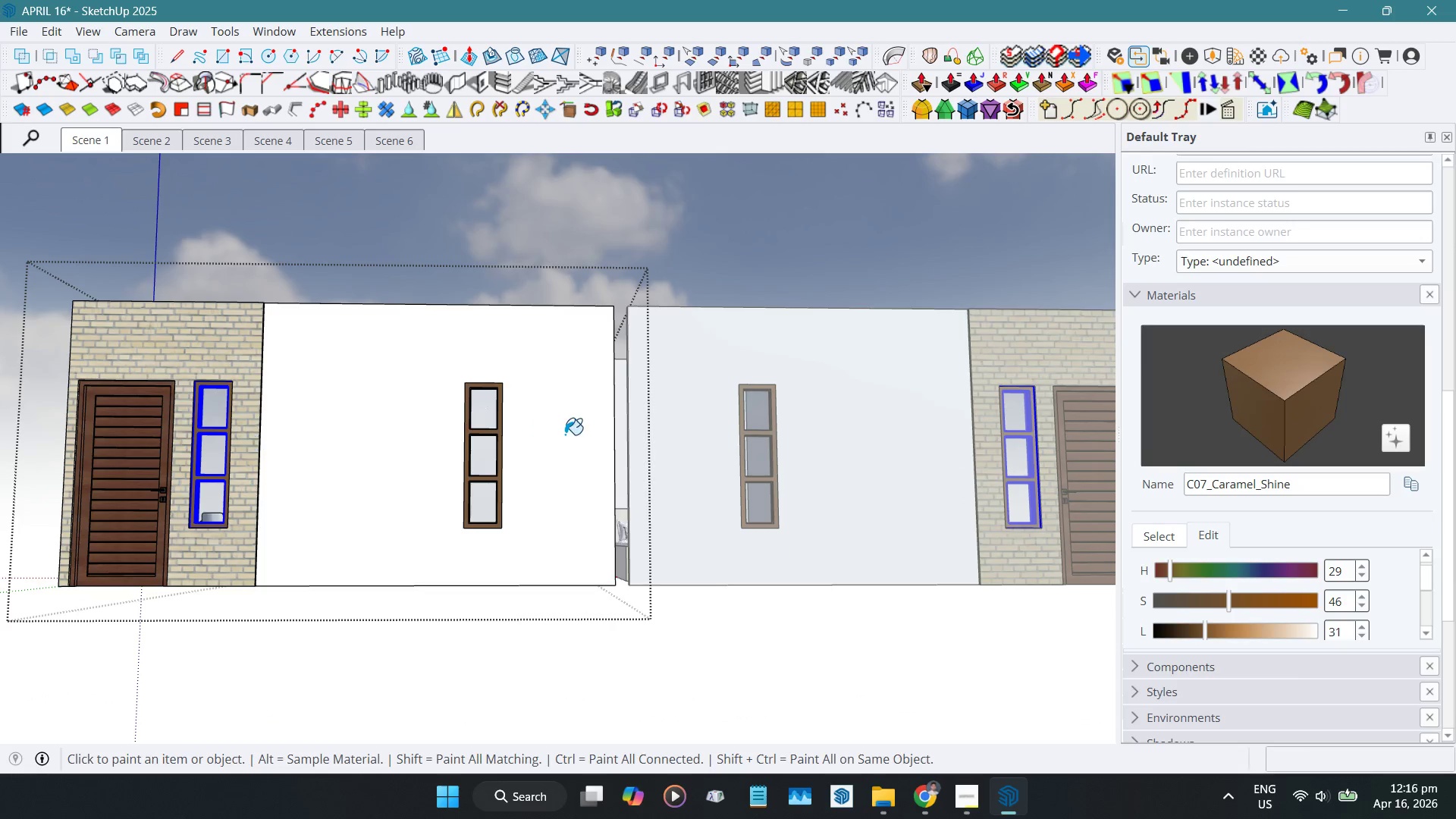 
key(Space)
 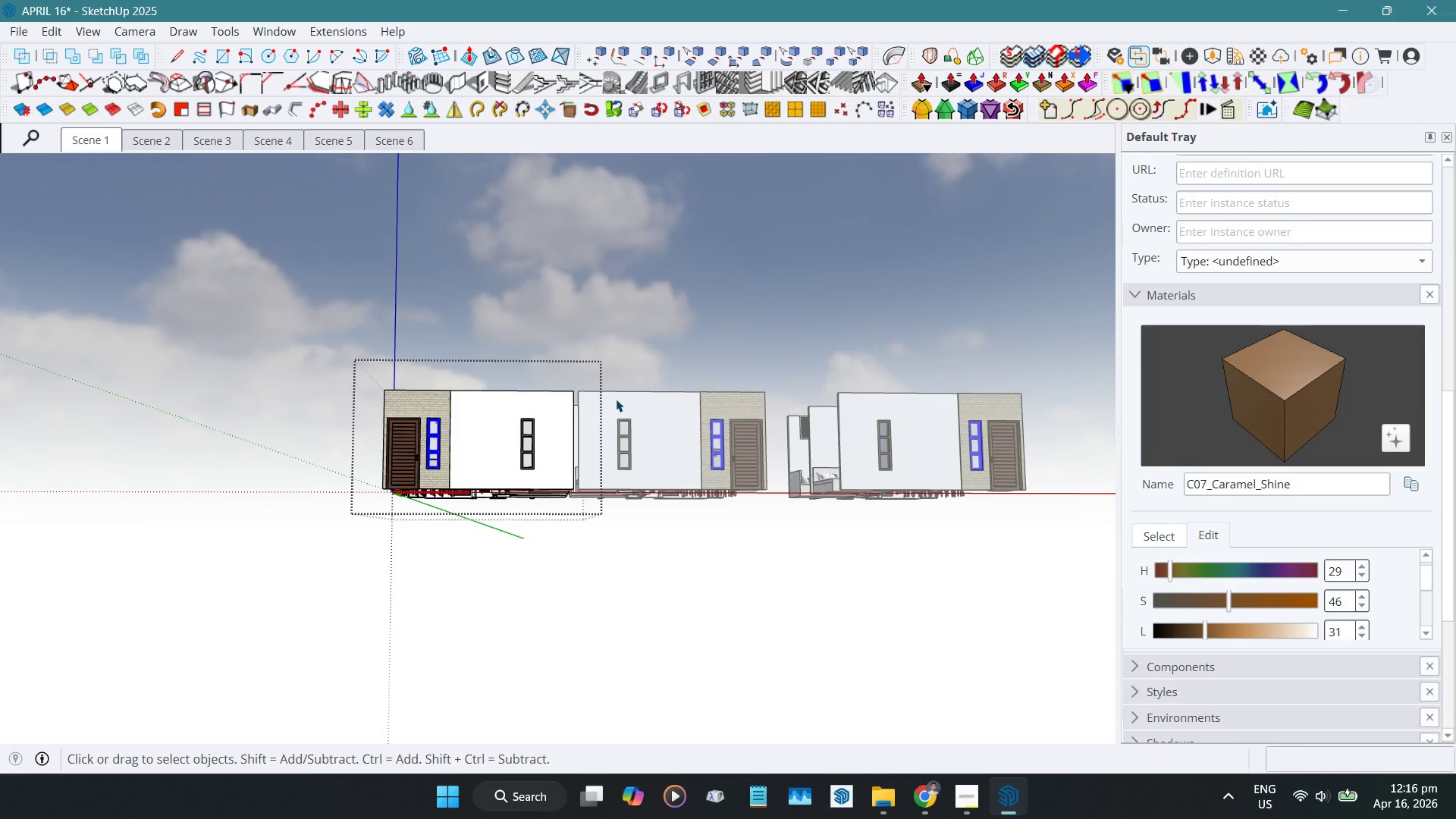 
scroll: coordinate [554, 439], scroll_direction: down, amount: 11.0
 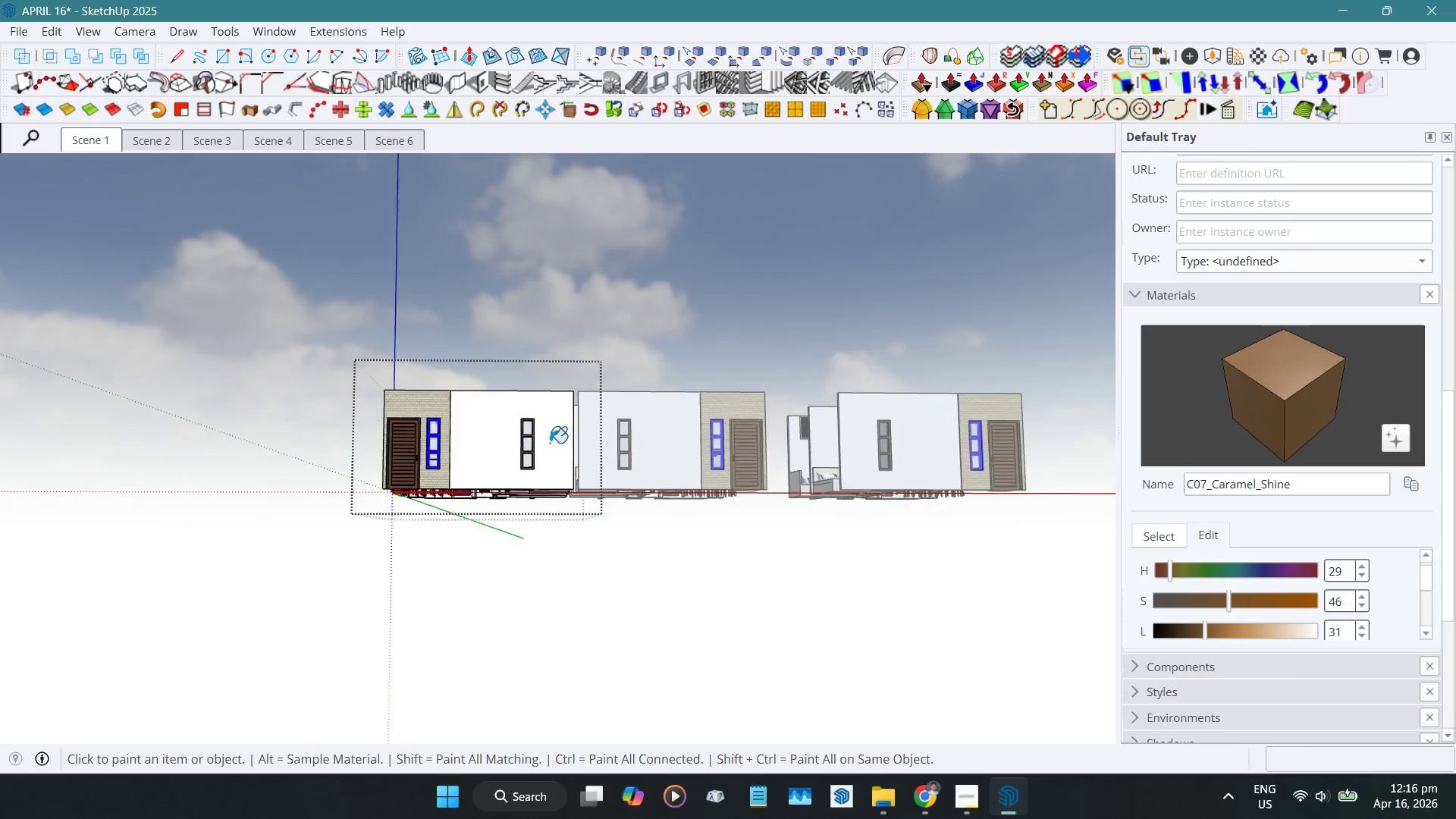 
key(Escape)
 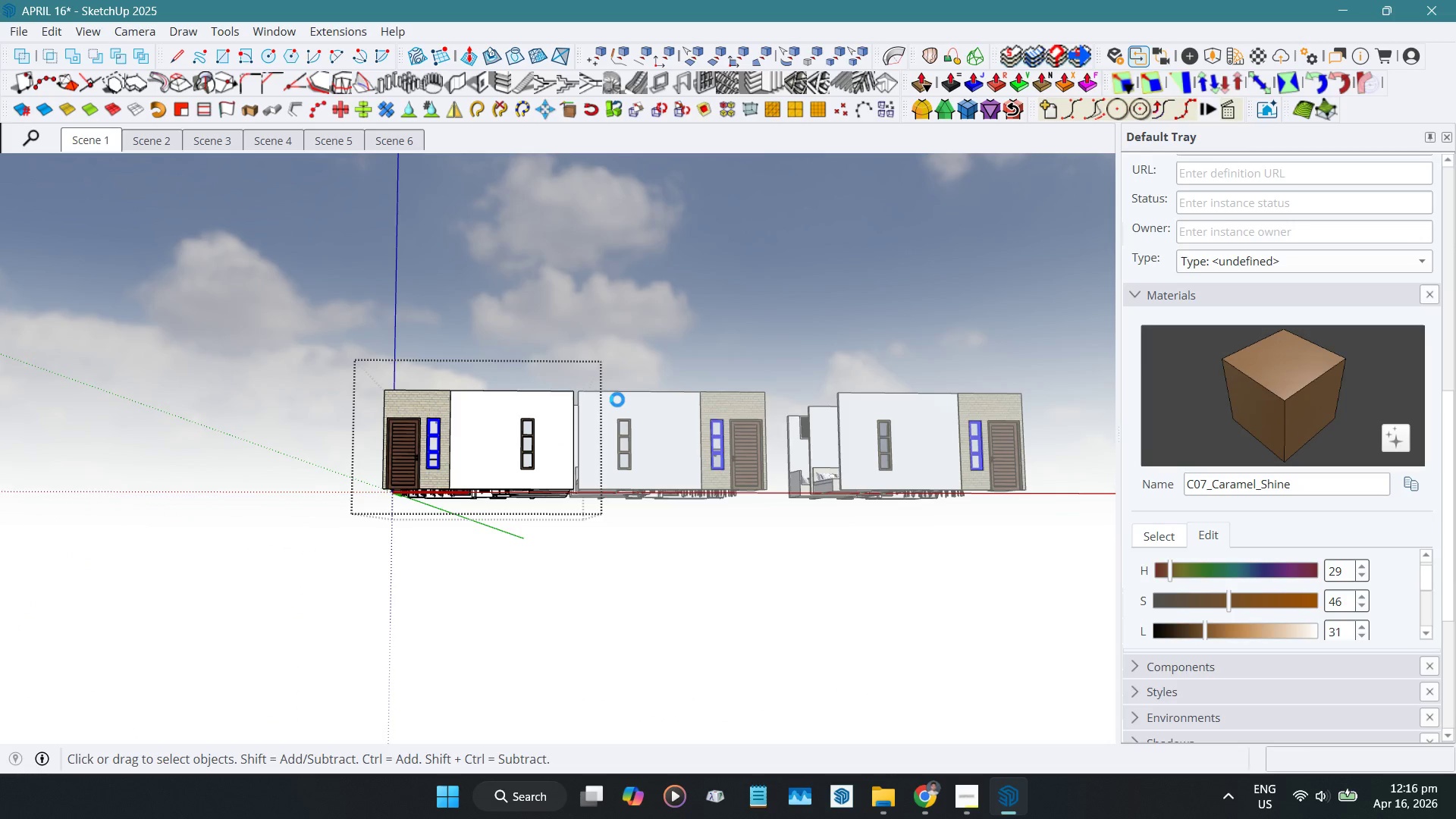 
key(Escape)
 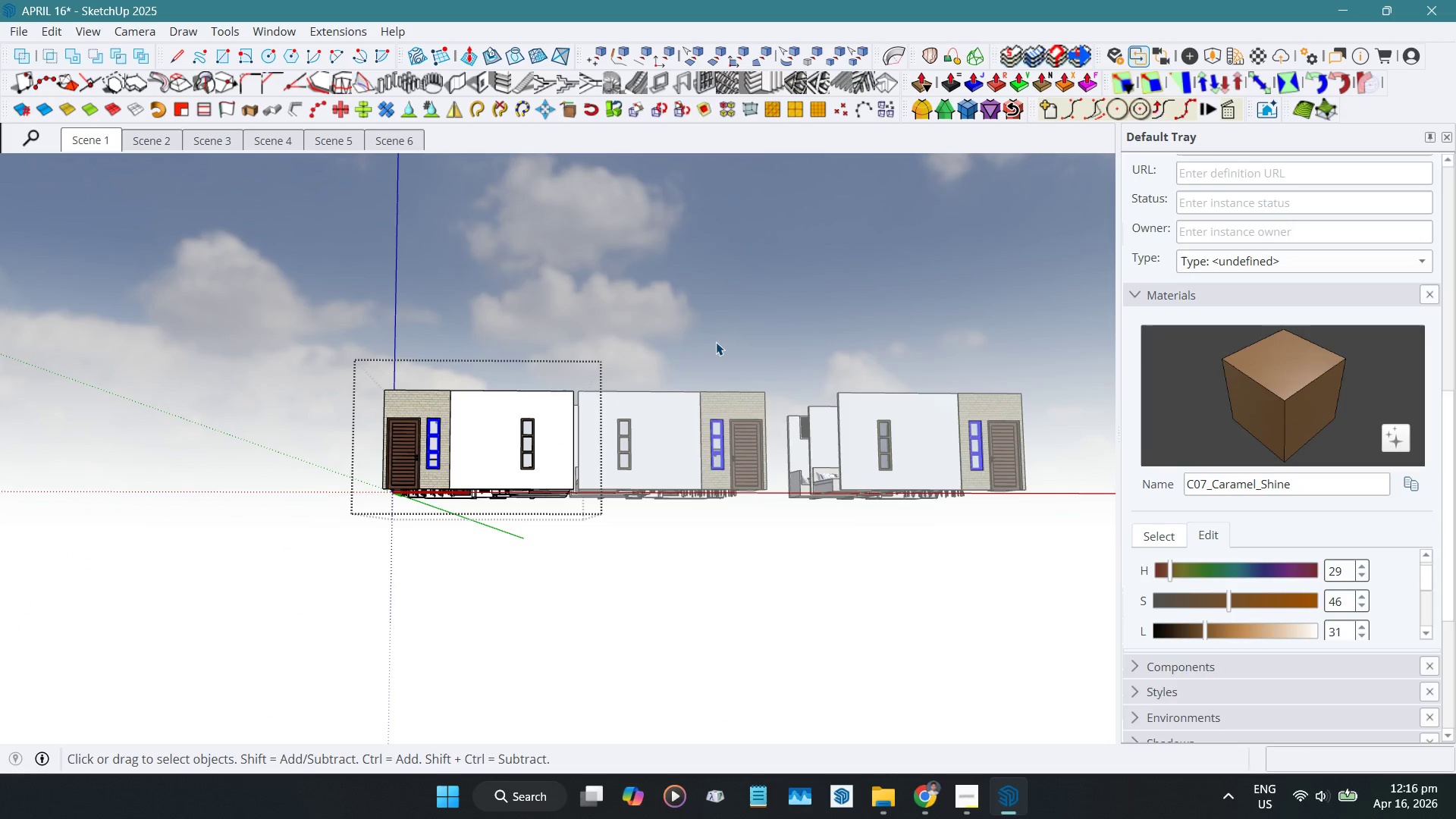 
left_click([715, 342])
 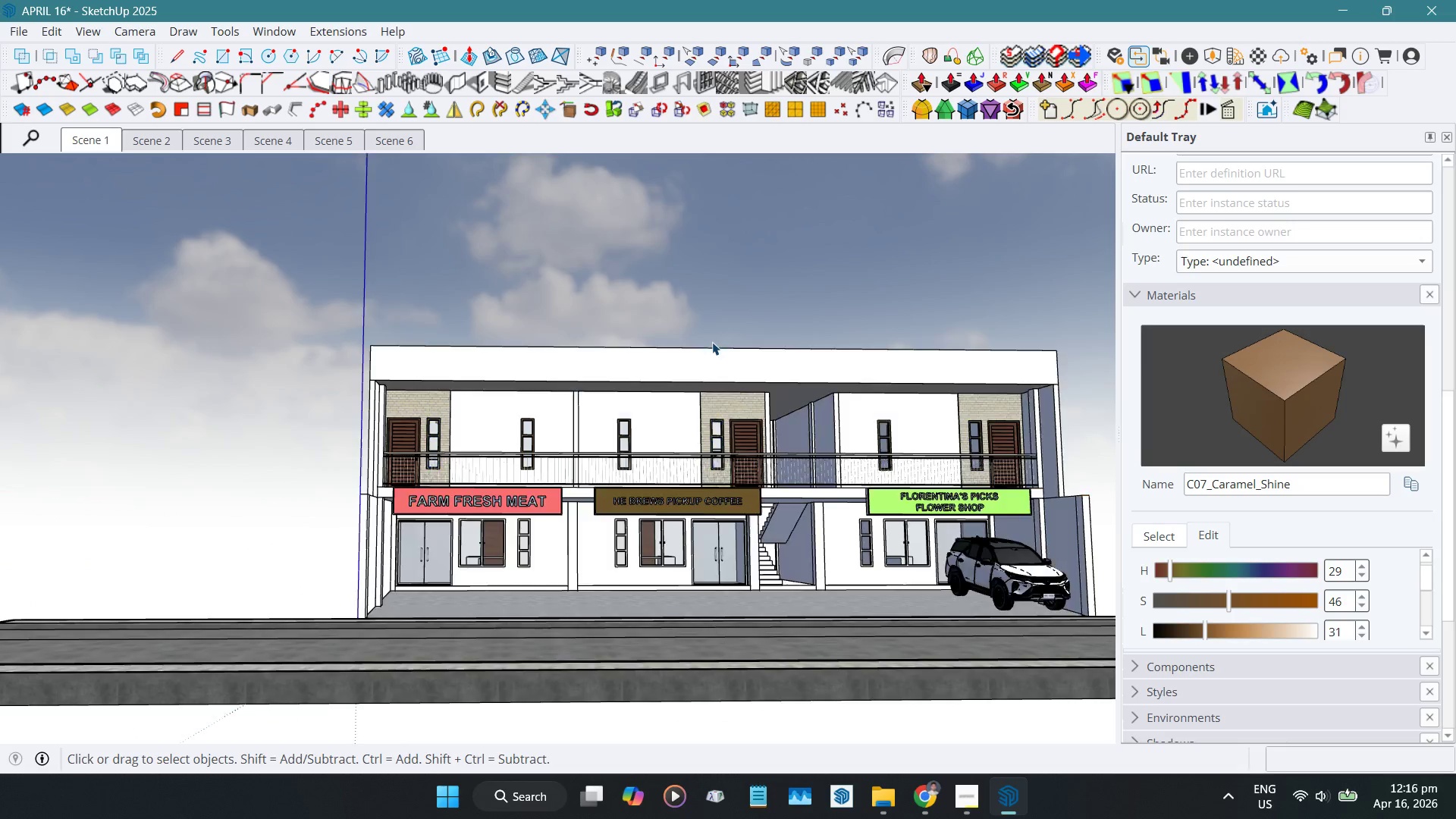 
key(Escape)
 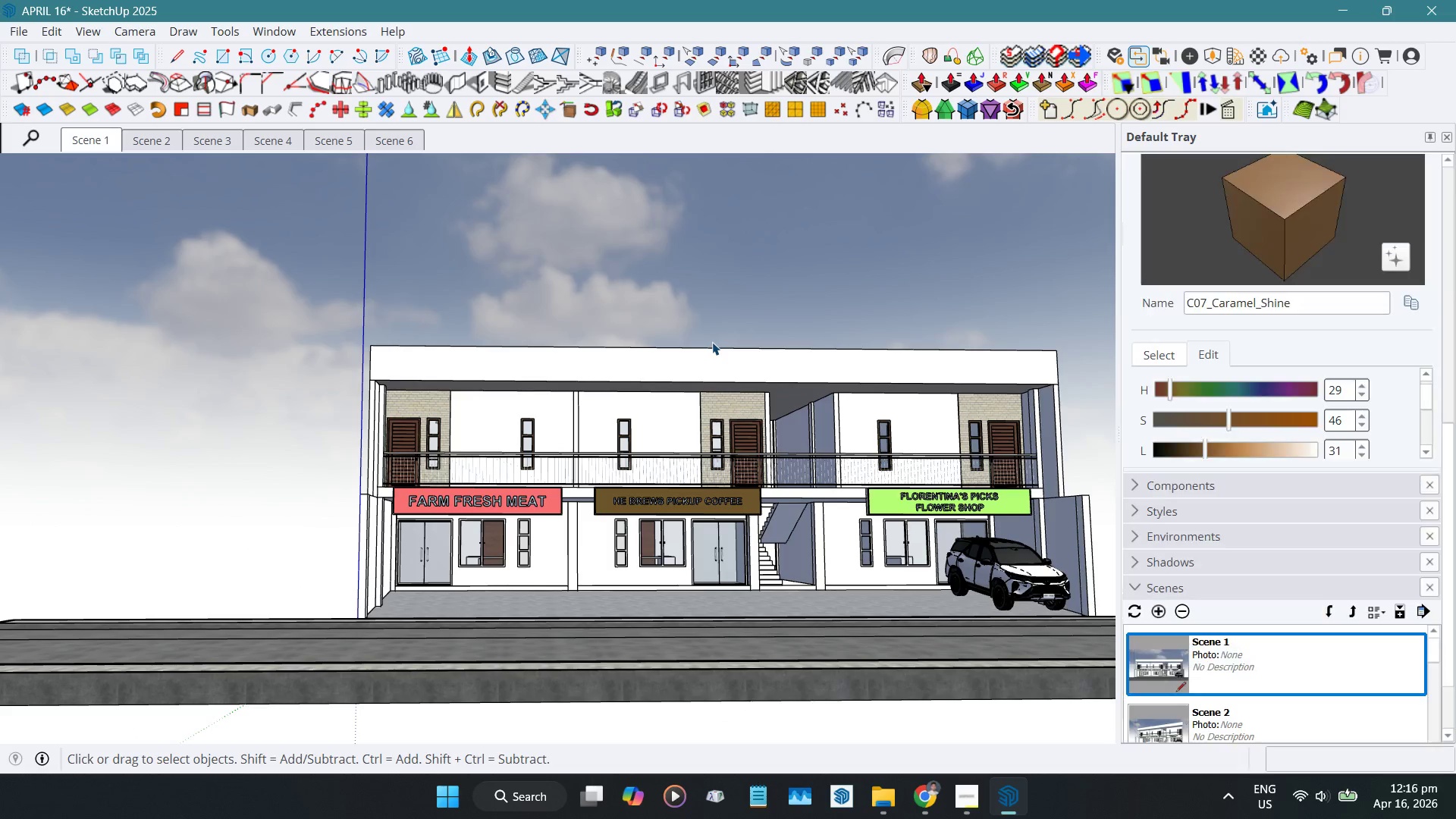 
key(Escape)
 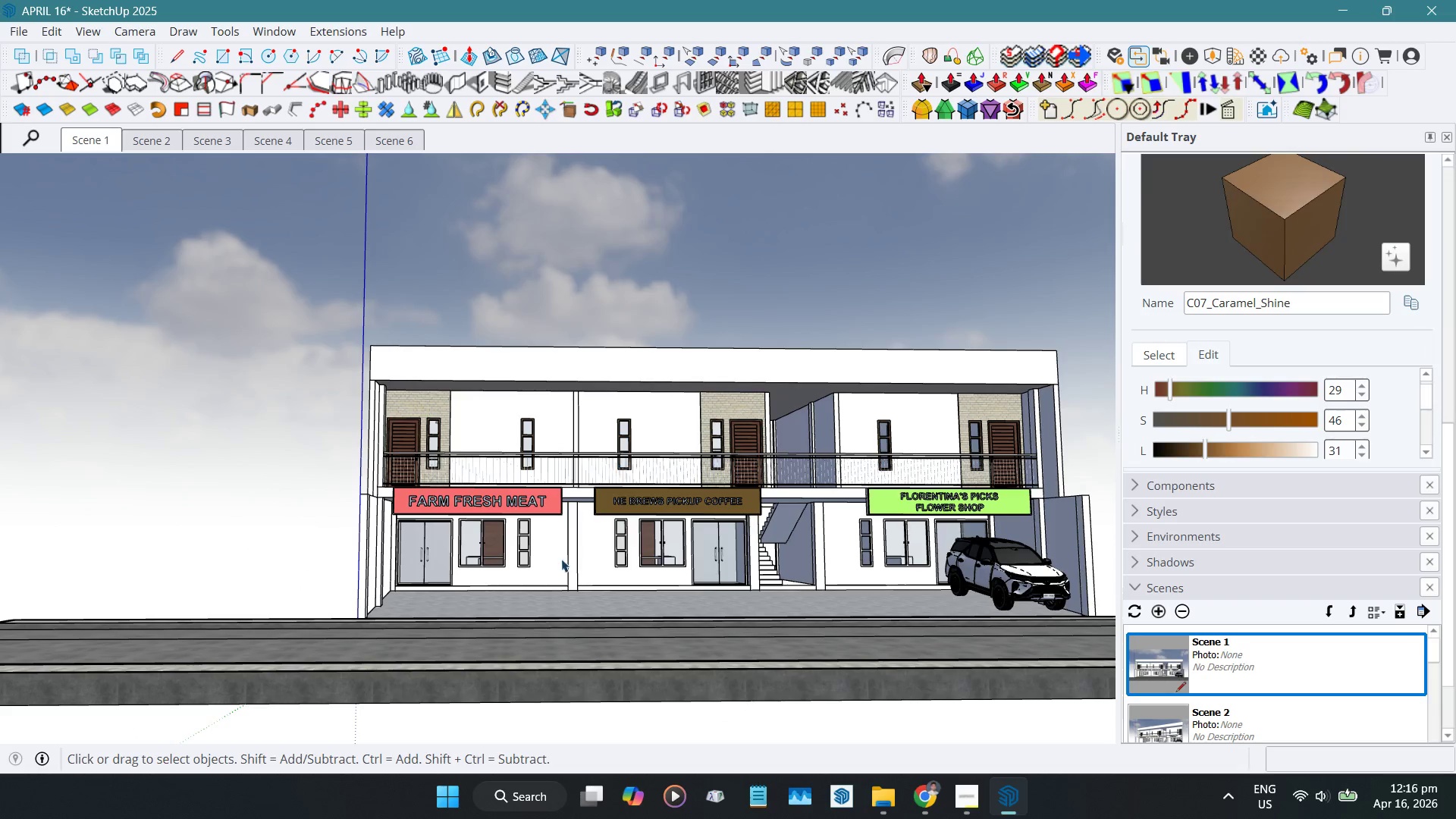 
scroll: coordinate [328, 520], scroll_direction: up, amount: 18.0
 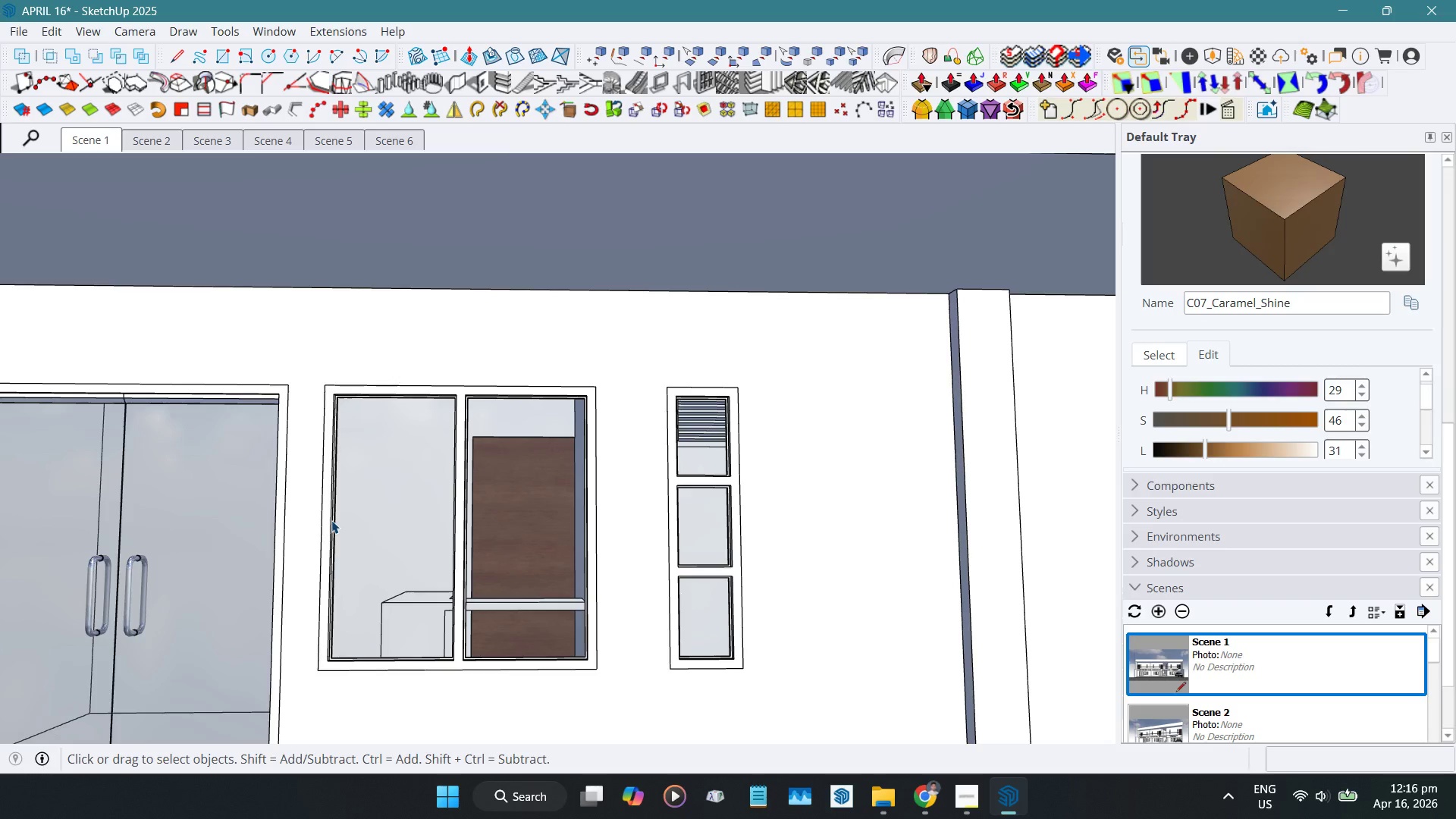 
scroll: coordinate [430, 551], scroll_direction: down, amount: 15.0
 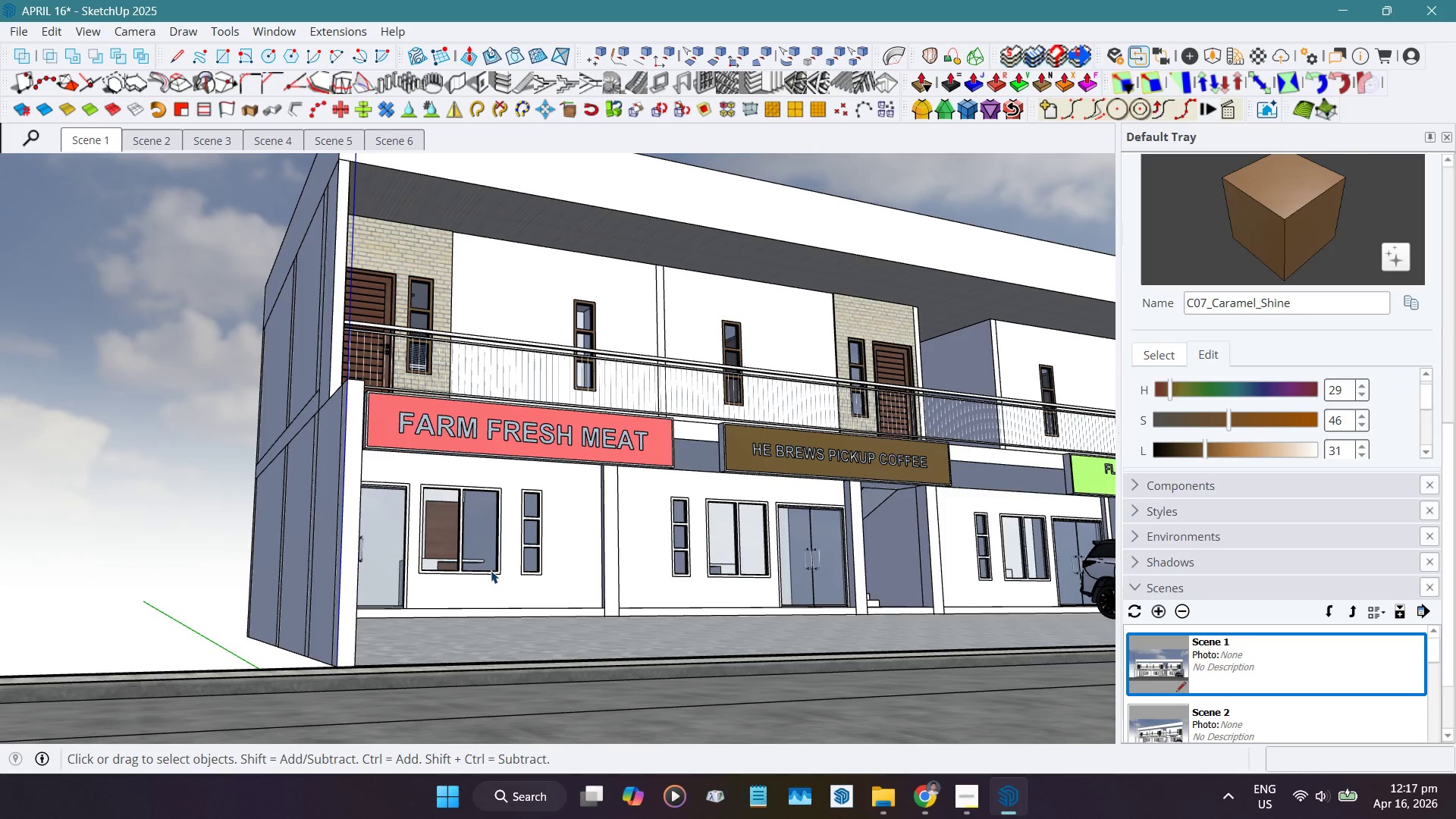 
wait(6.46)
 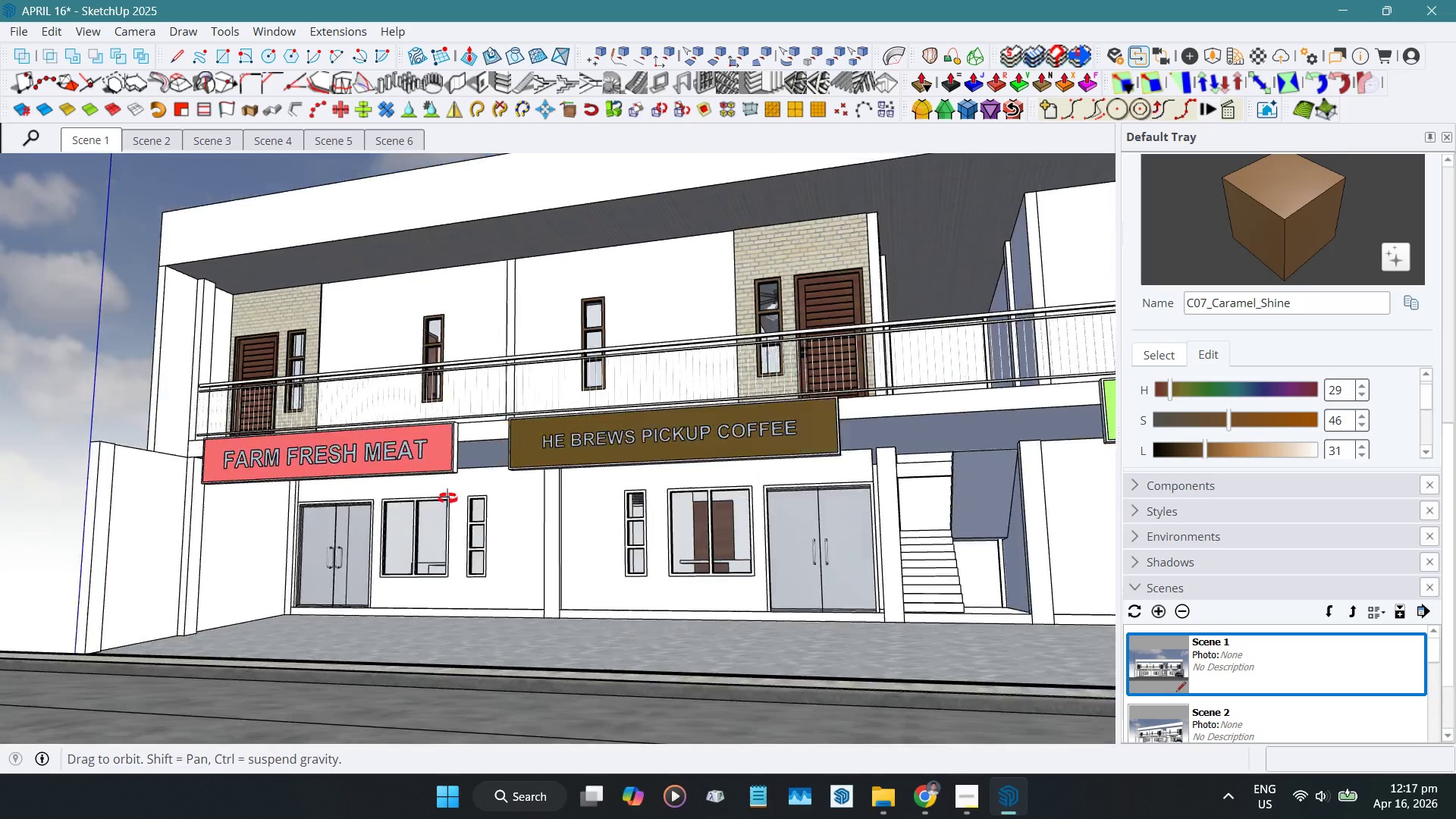 
left_click_drag(start_coordinate=[1203, 444], to_coordinate=[1134, 450])
 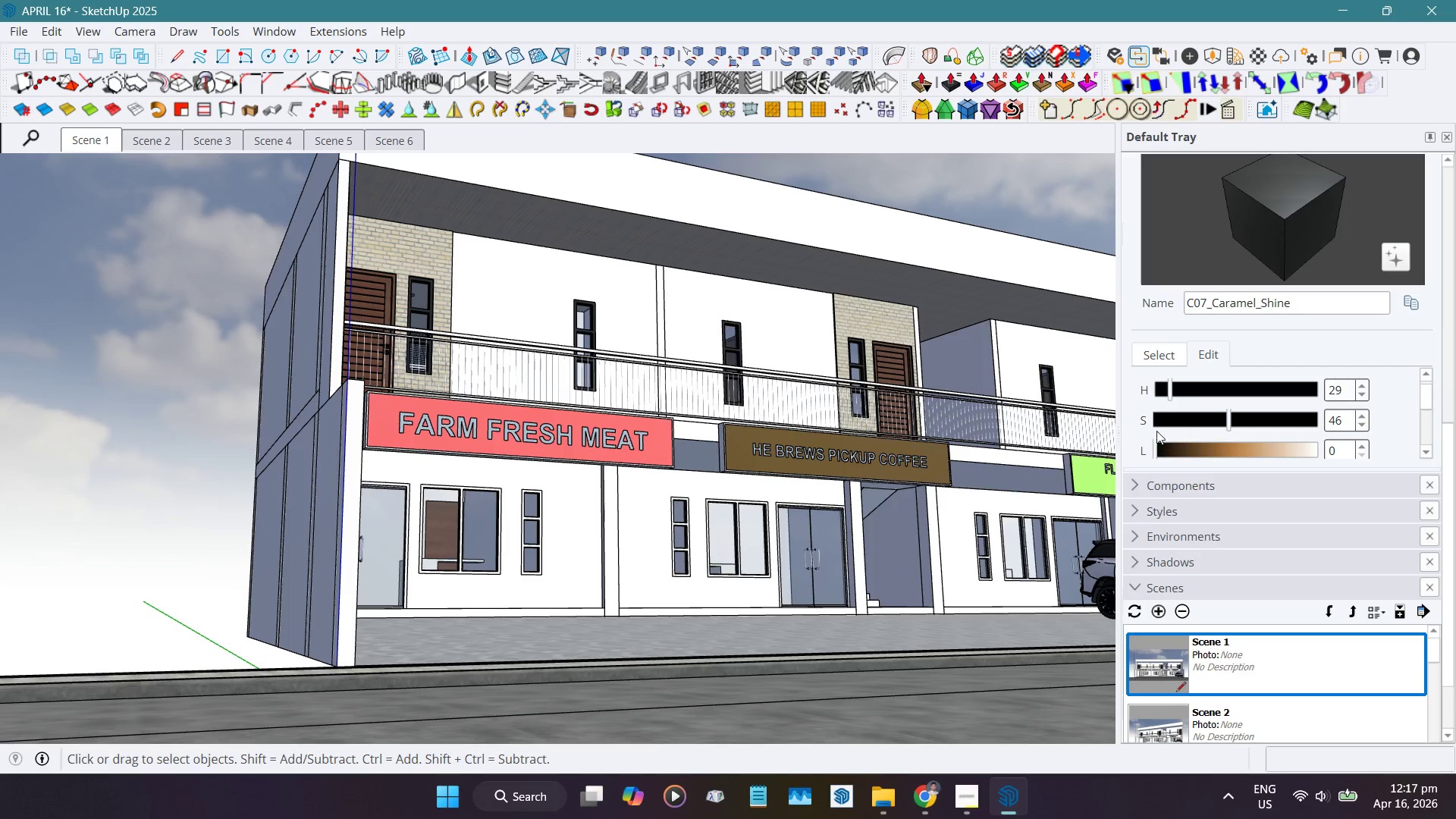 
left_click_drag(start_coordinate=[1156, 447], to_coordinate=[1165, 447])
 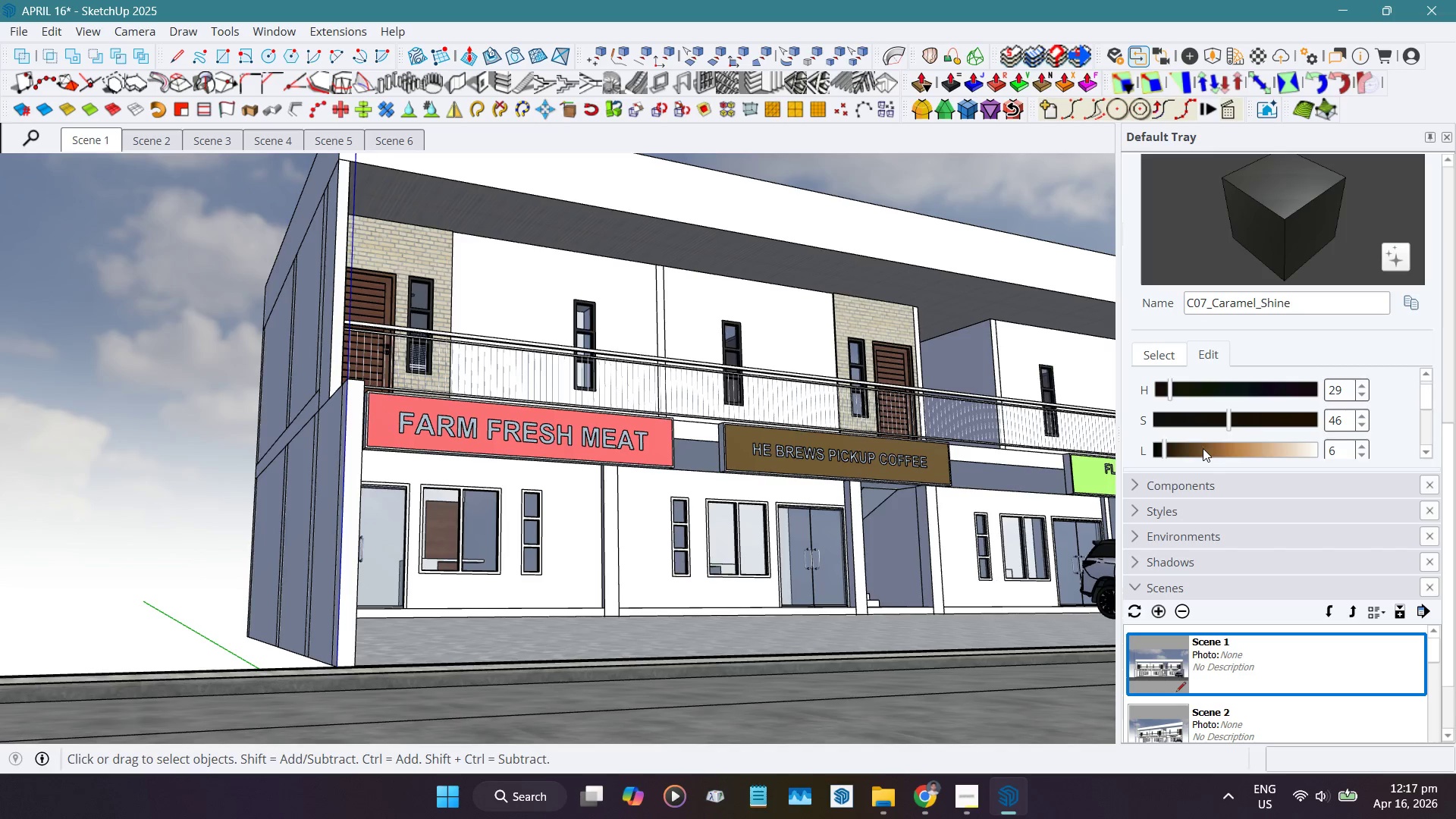 
left_click([1174, 453])
 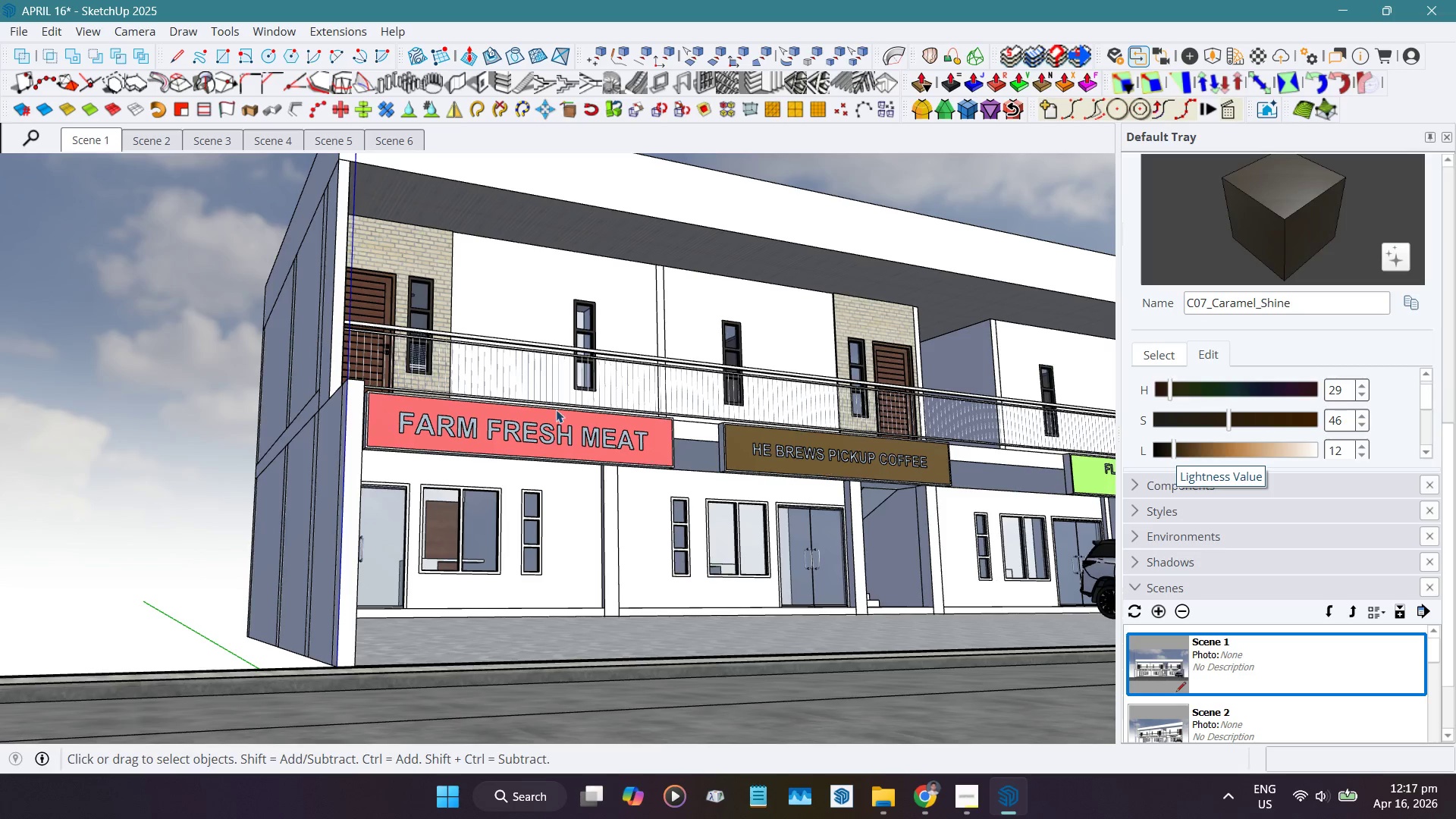 
scroll: coordinate [257, 470], scroll_direction: up, amount: 13.0
 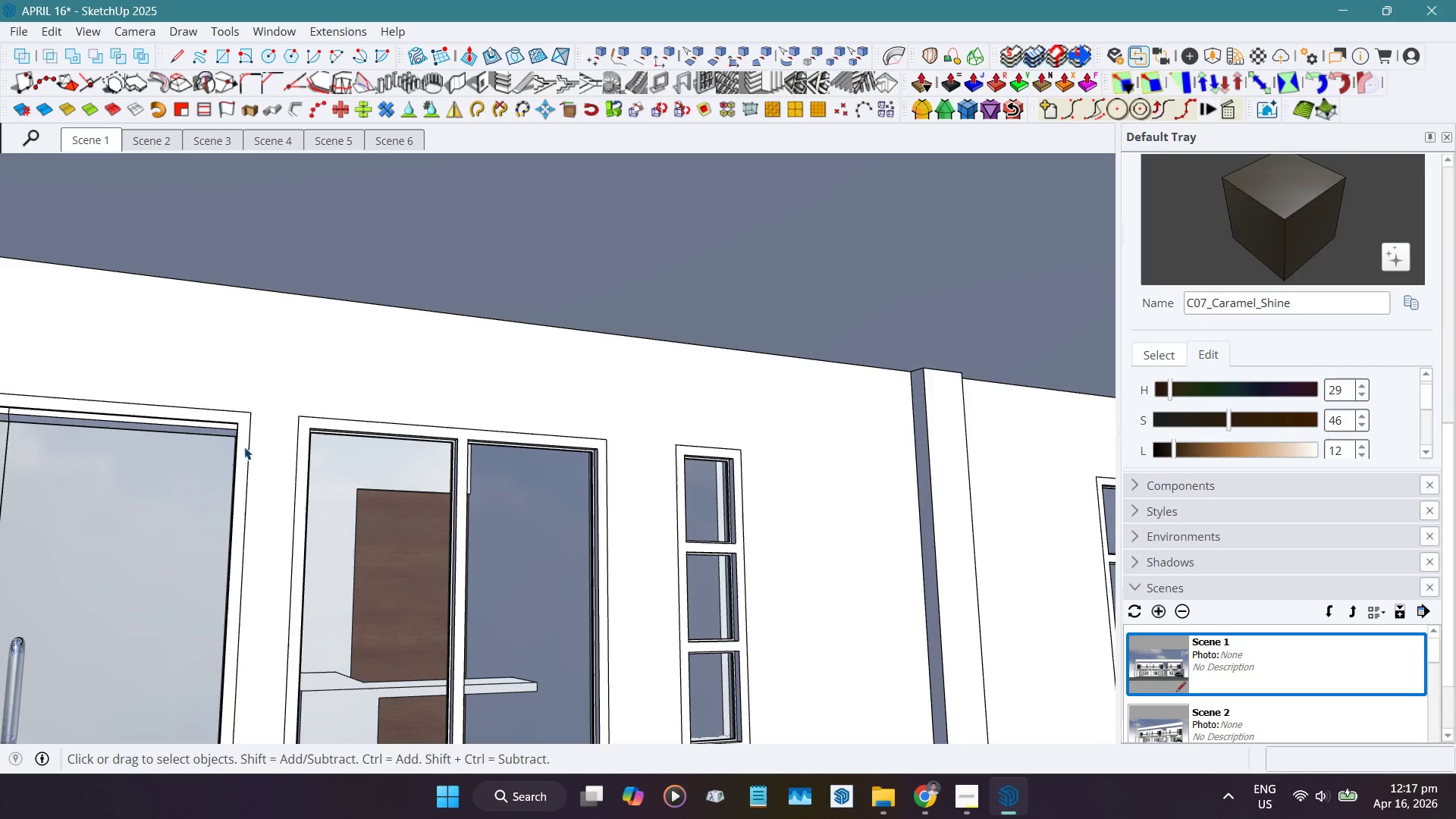 
left_click([242, 444])
 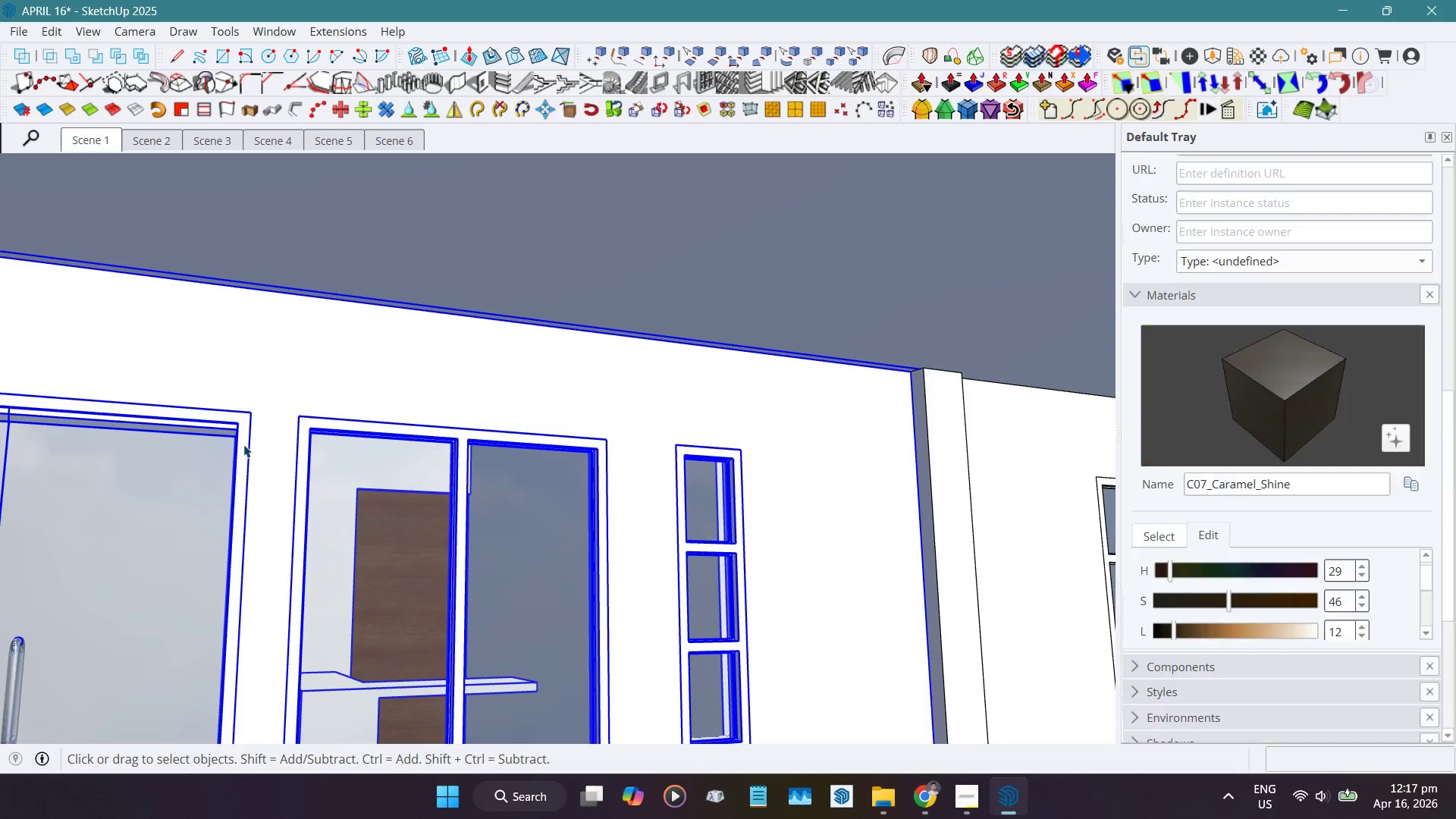 
double_click([243, 444])
 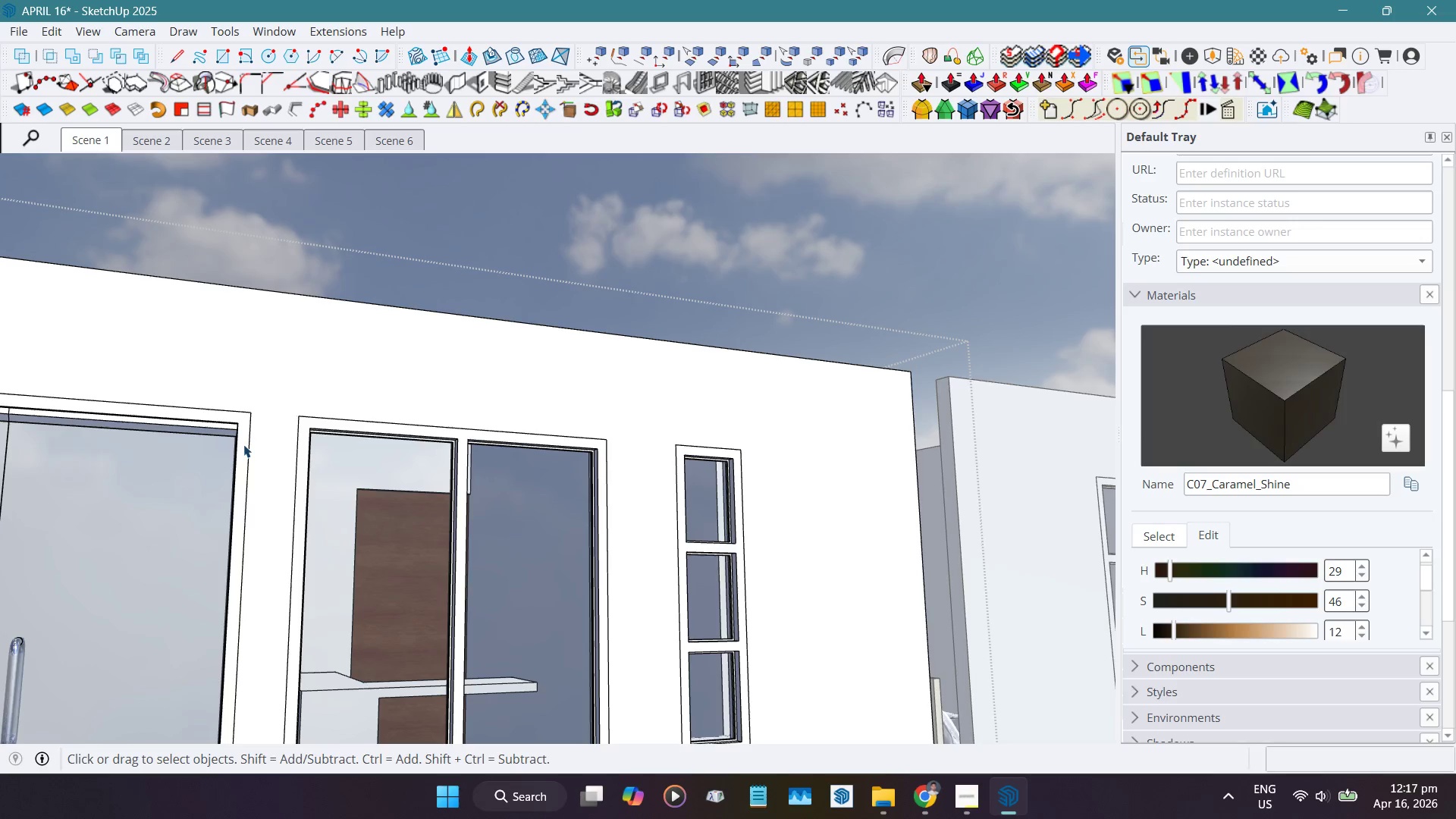 
left_click([243, 444])
 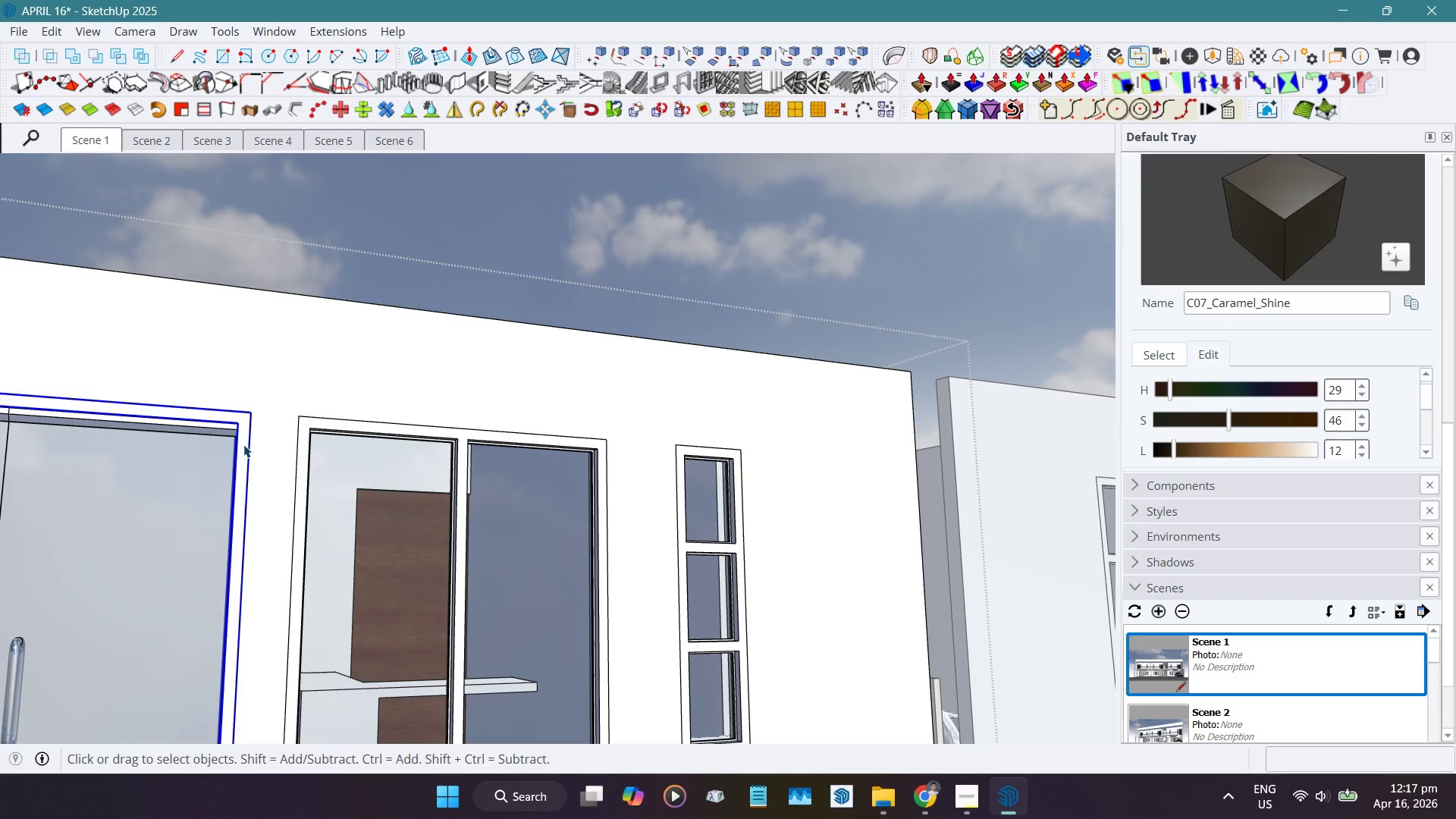 
key(B)
 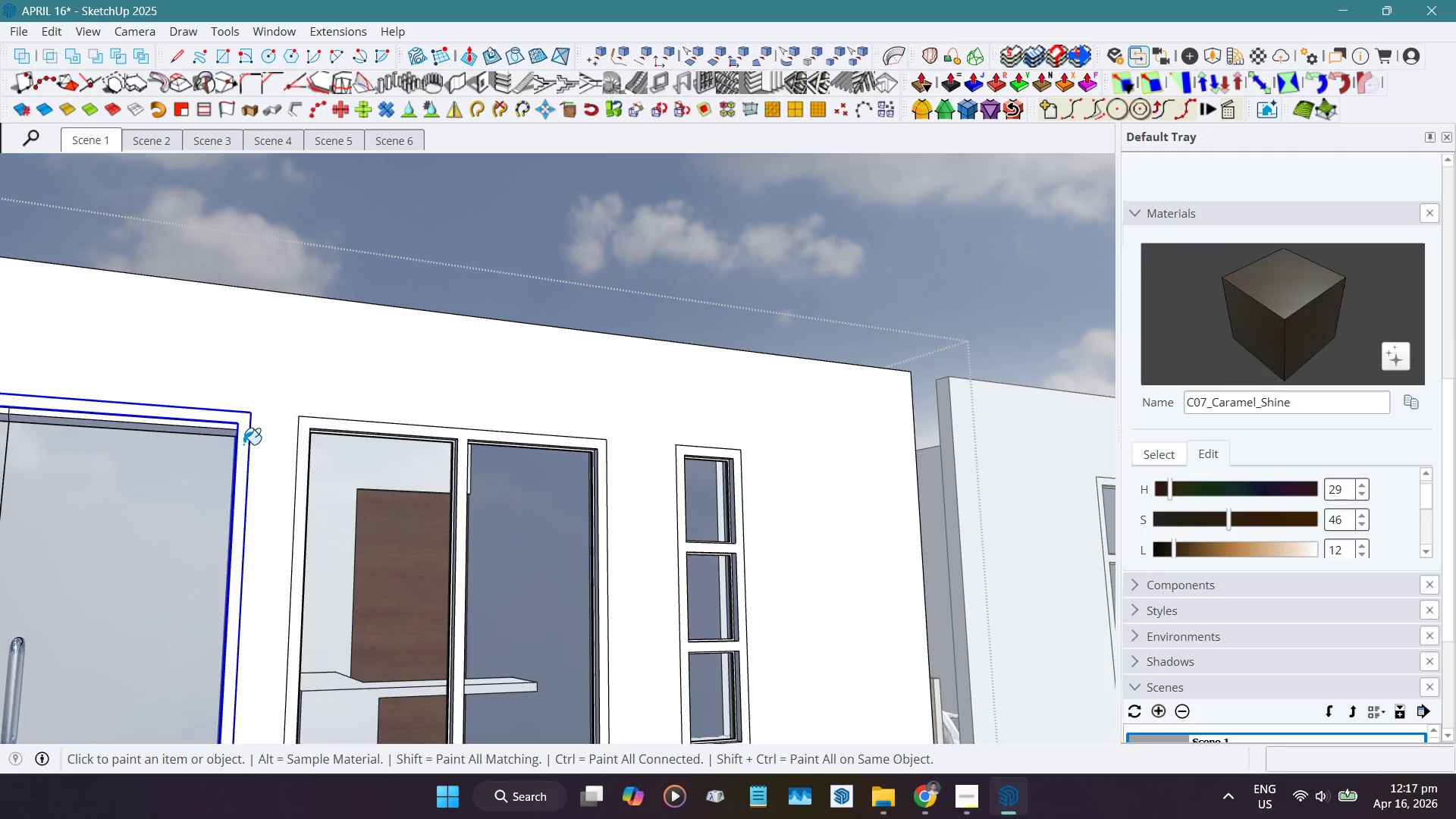 
left_click([243, 444])
 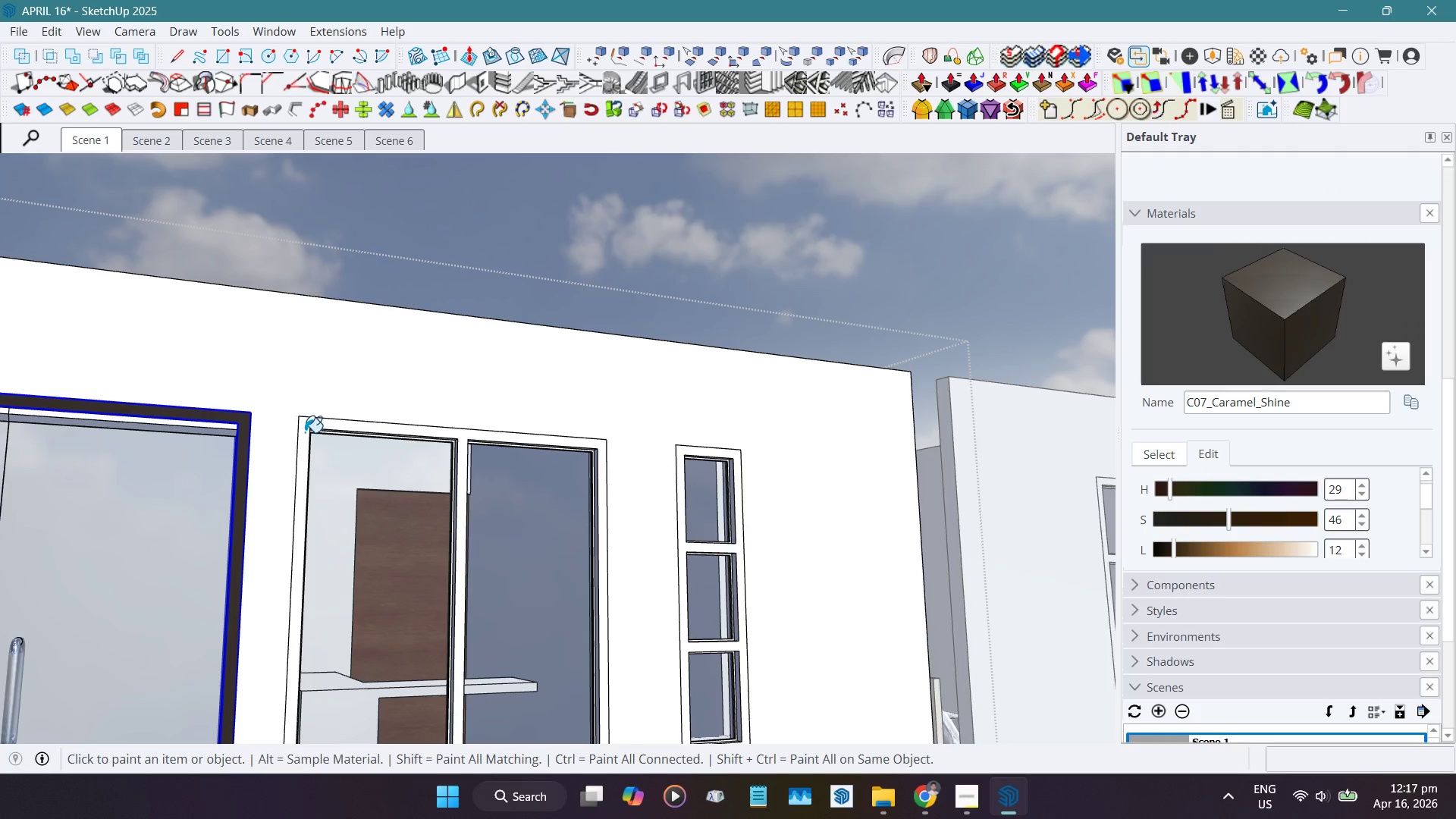 
left_click([305, 432])
 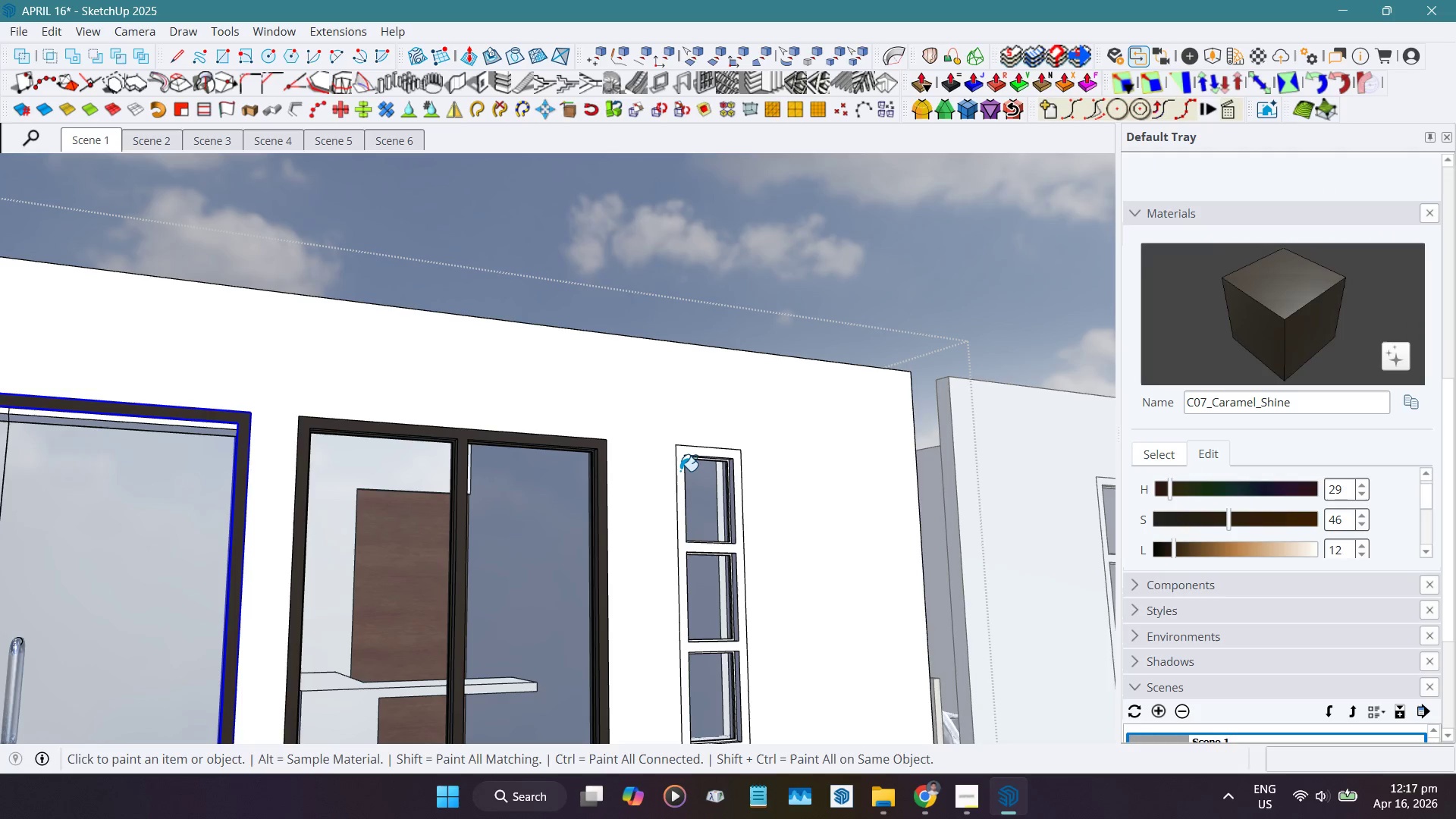 
left_click([680, 470])
 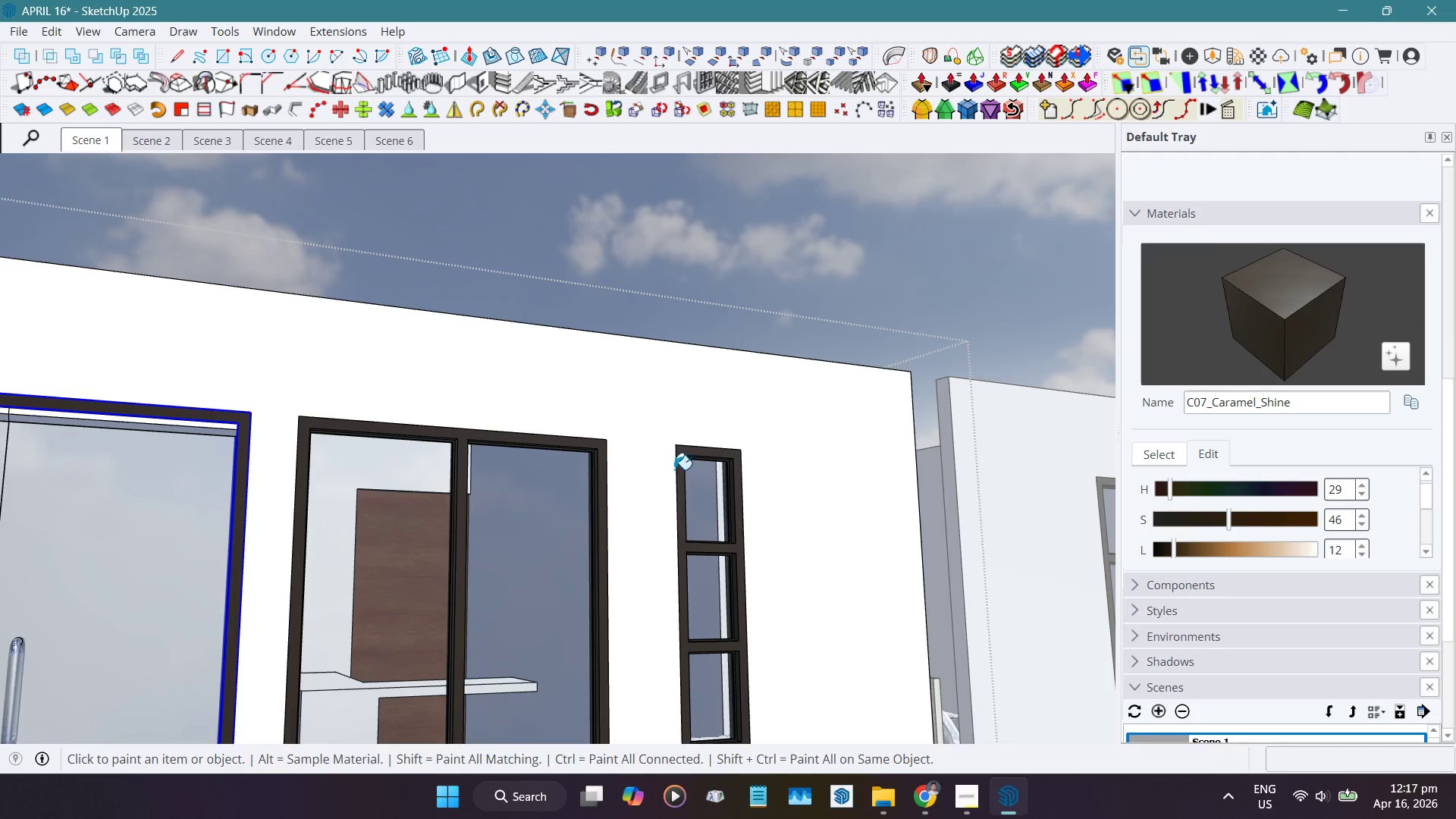 
key(Space)
 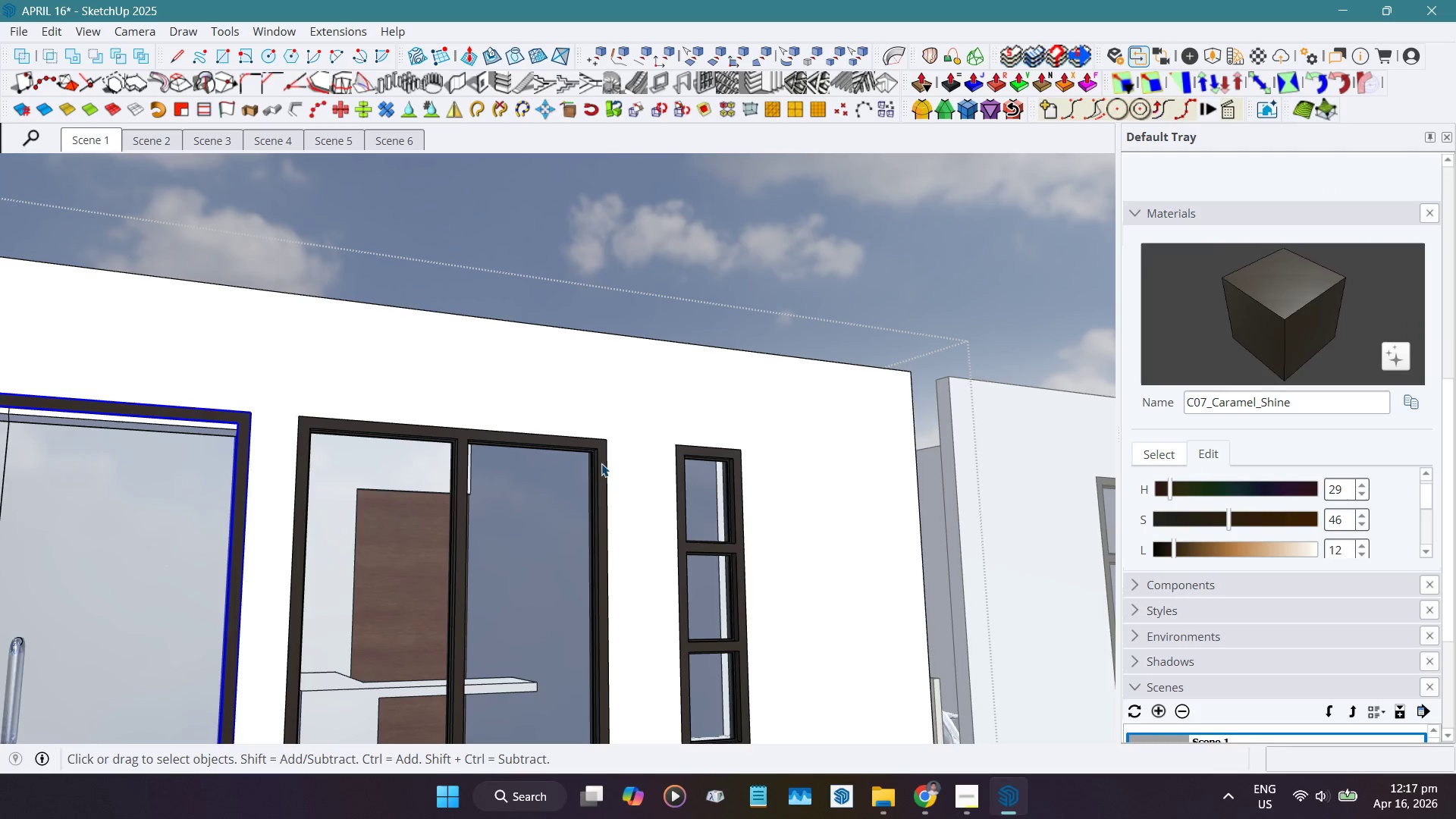 
key(Escape)
 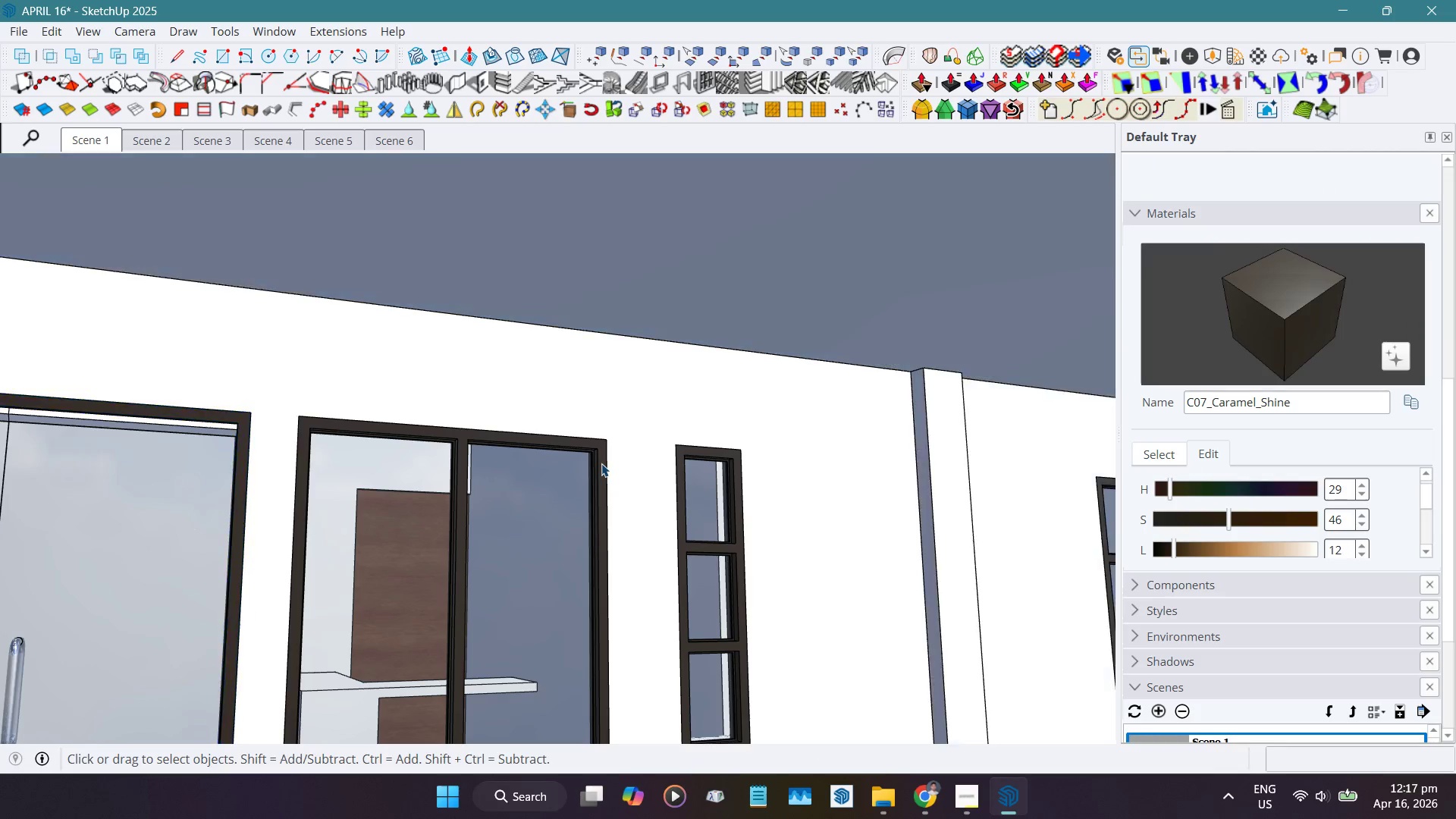 
key(Escape)
 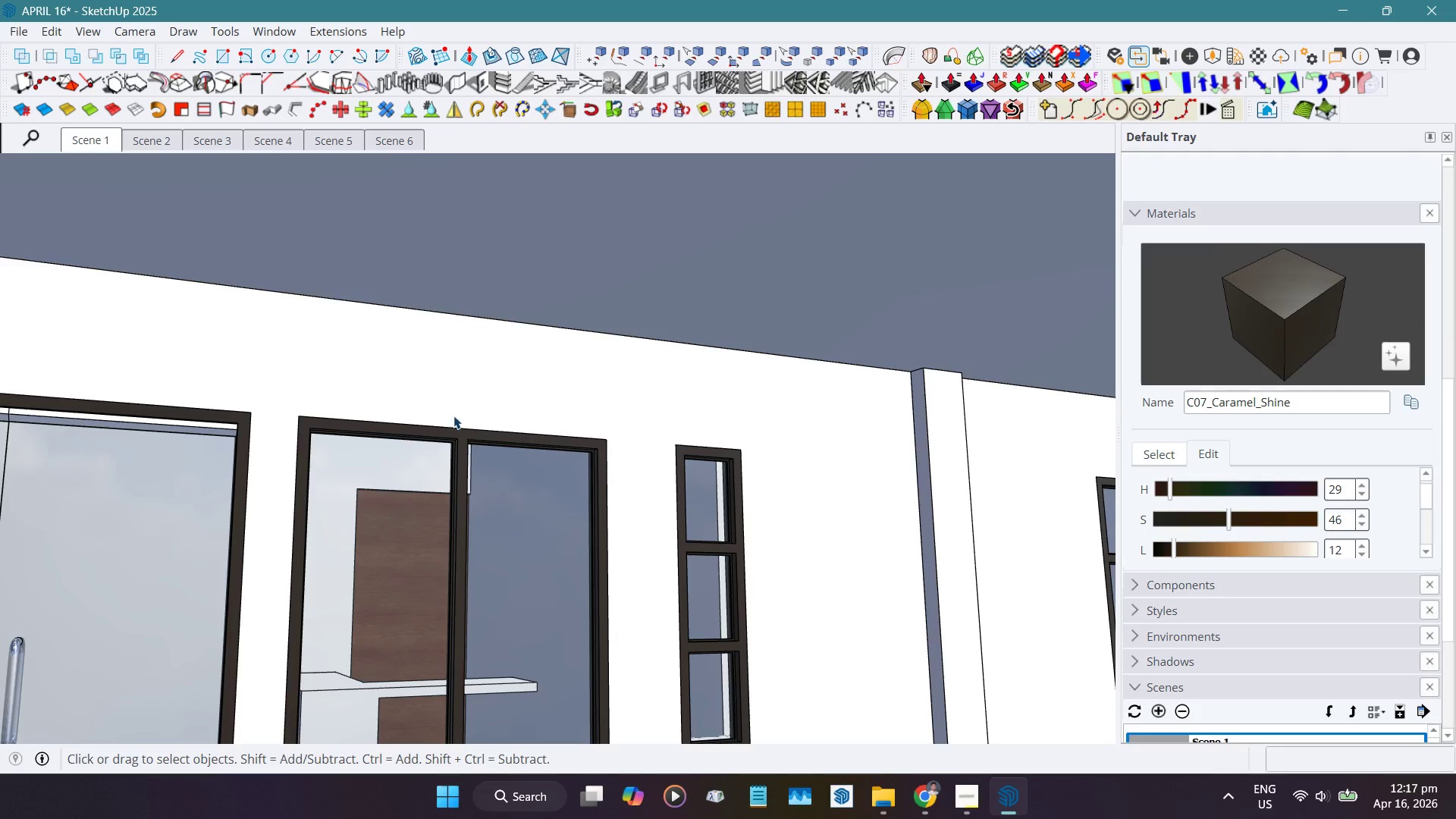 
key(Escape)
 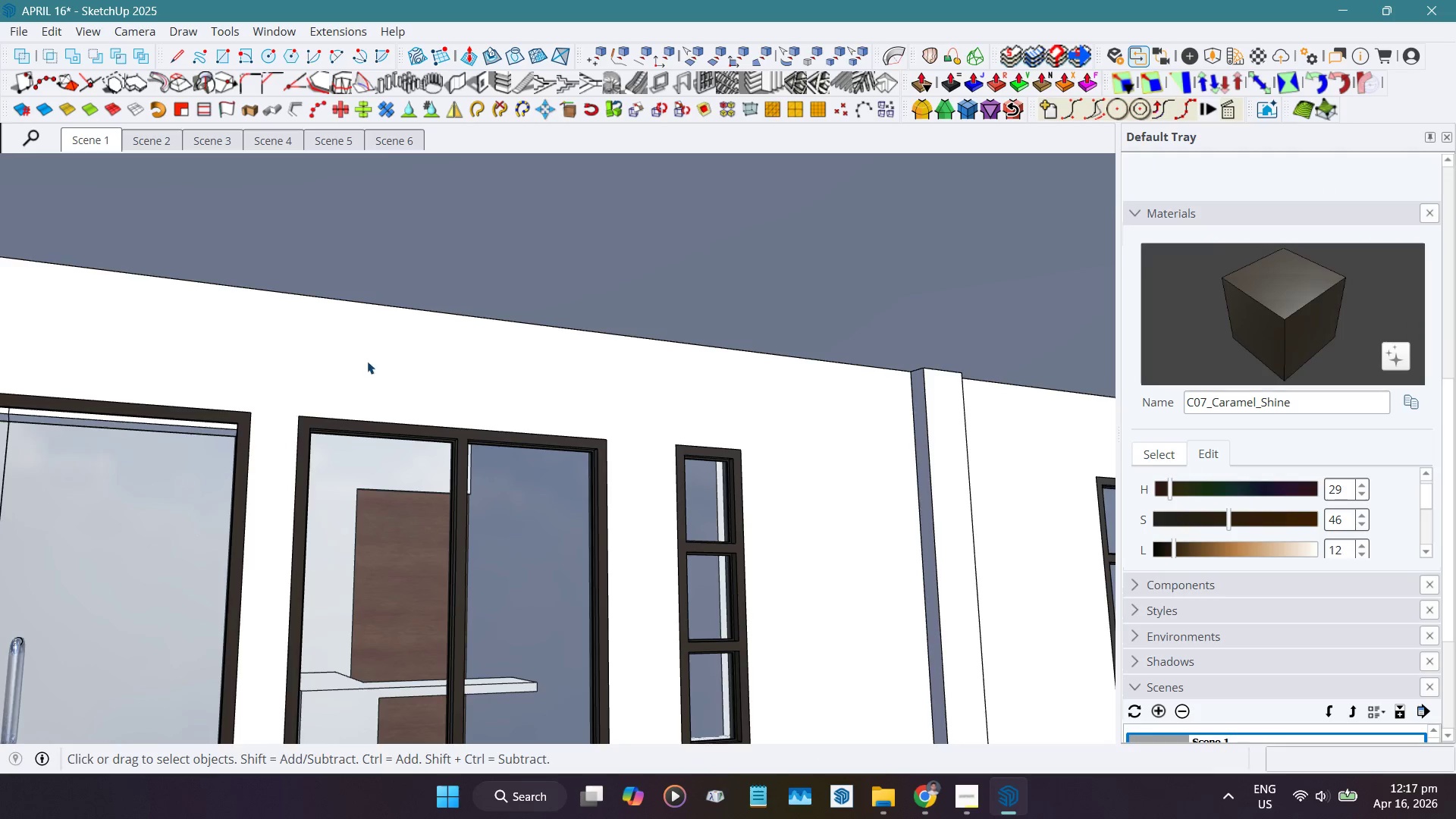 
scroll: coordinate [384, 397], scroll_direction: down, amount: 16.0
 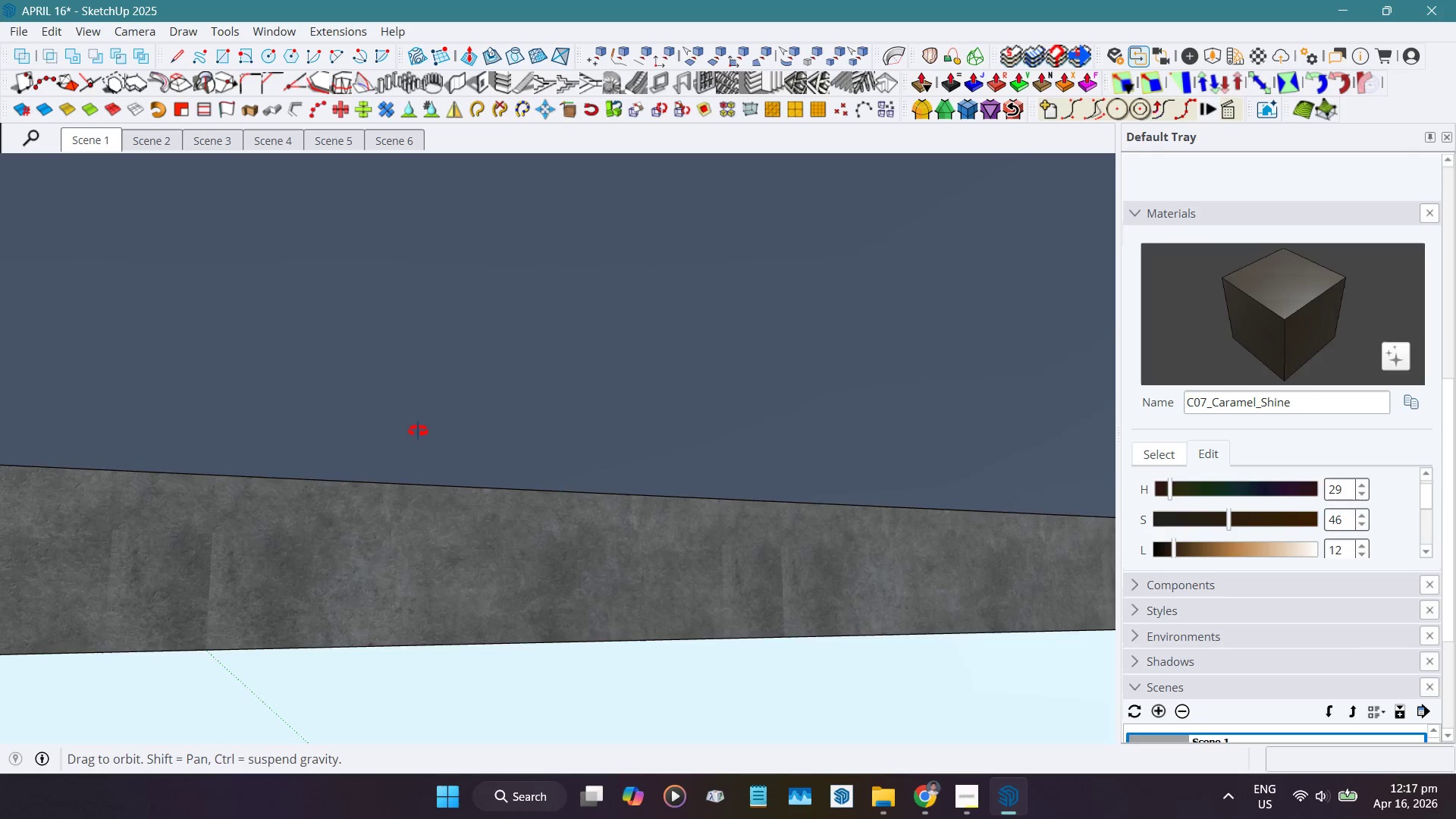 
hold_key(key=ShiftLeft, duration=0.88)
 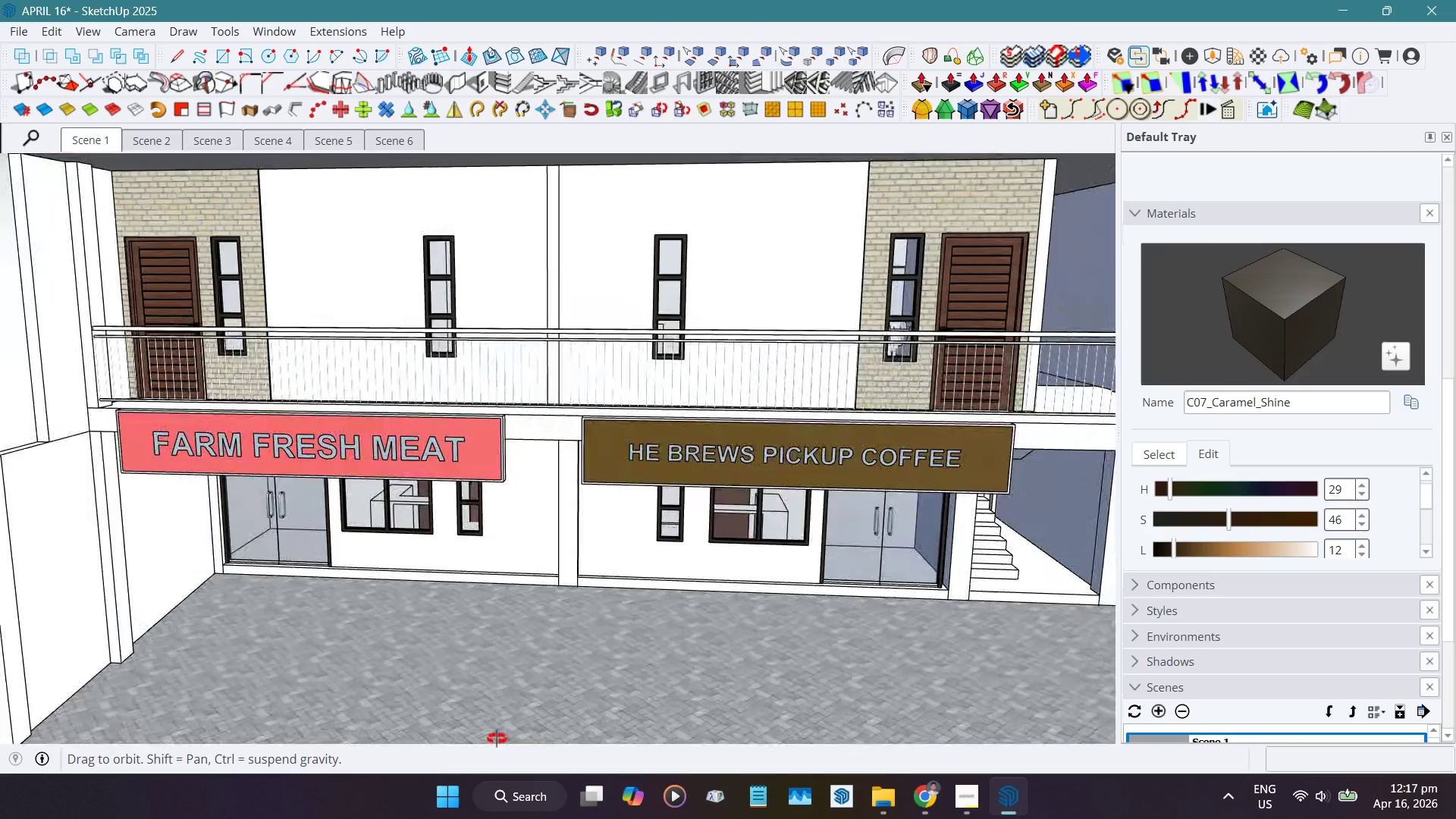 
scroll: coordinate [212, 458], scroll_direction: down, amount: 11.0
 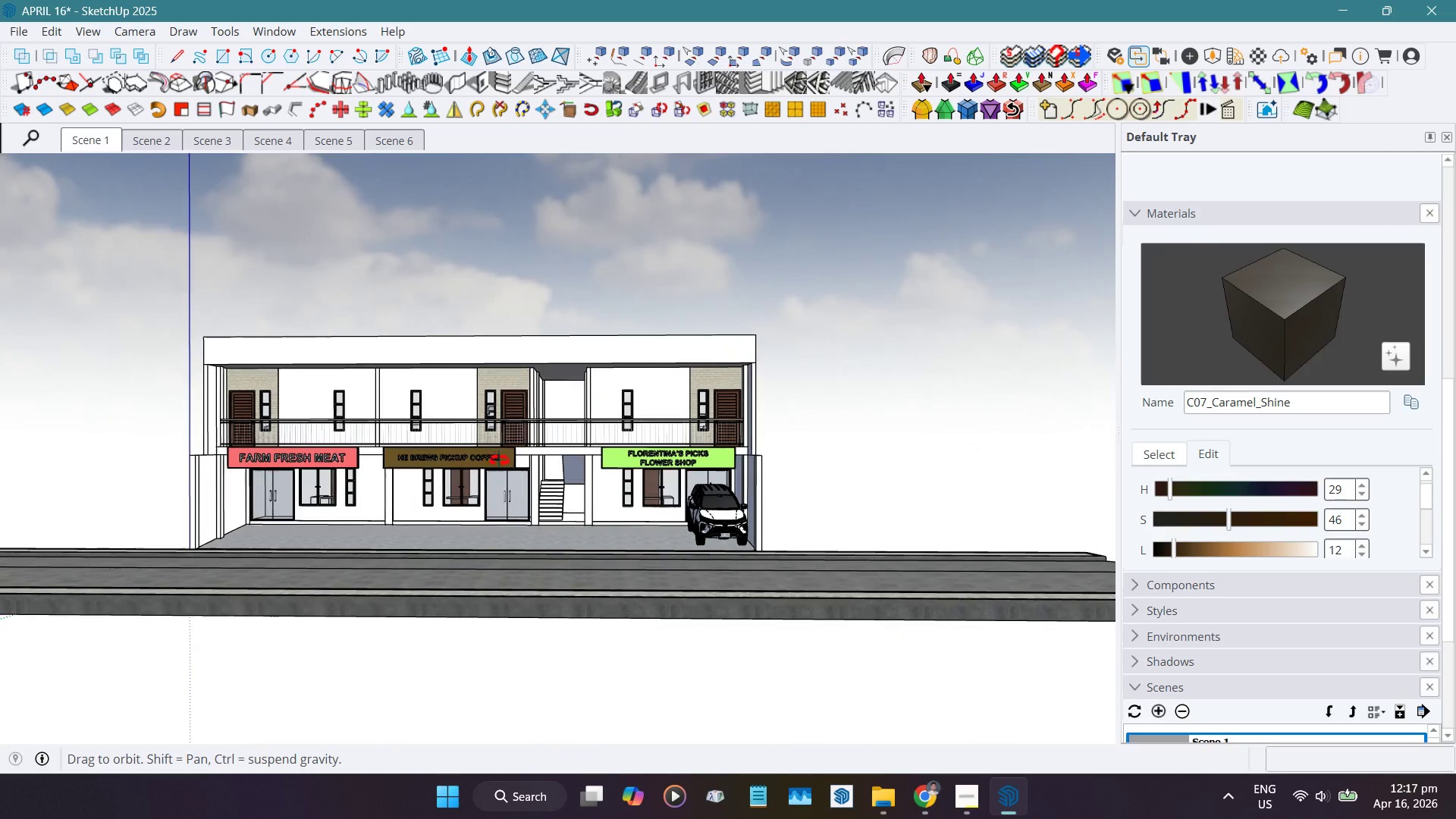 
scroll: coordinate [344, 456], scroll_direction: up, amount: 5.0
 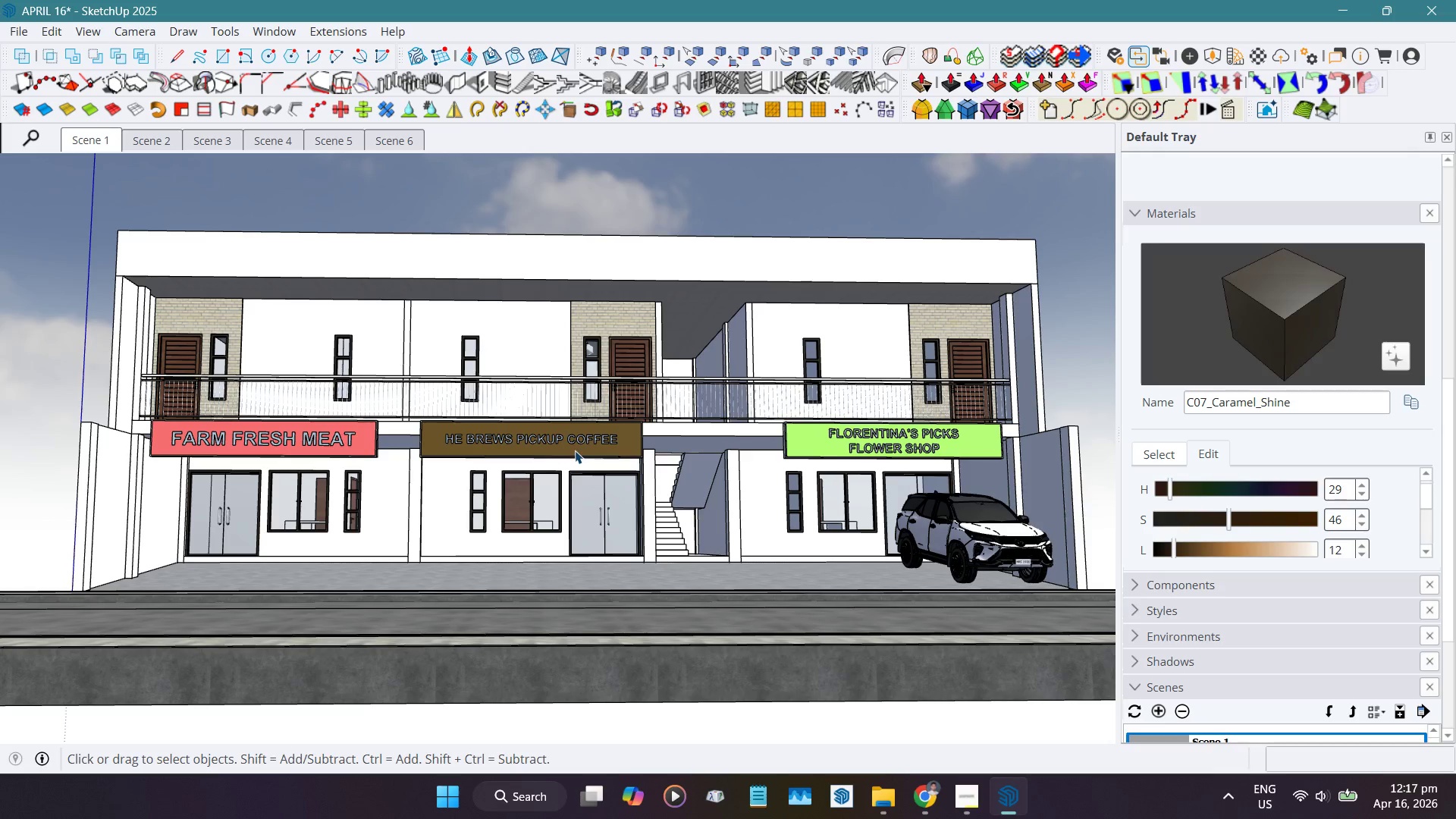 
wait(15.9)
 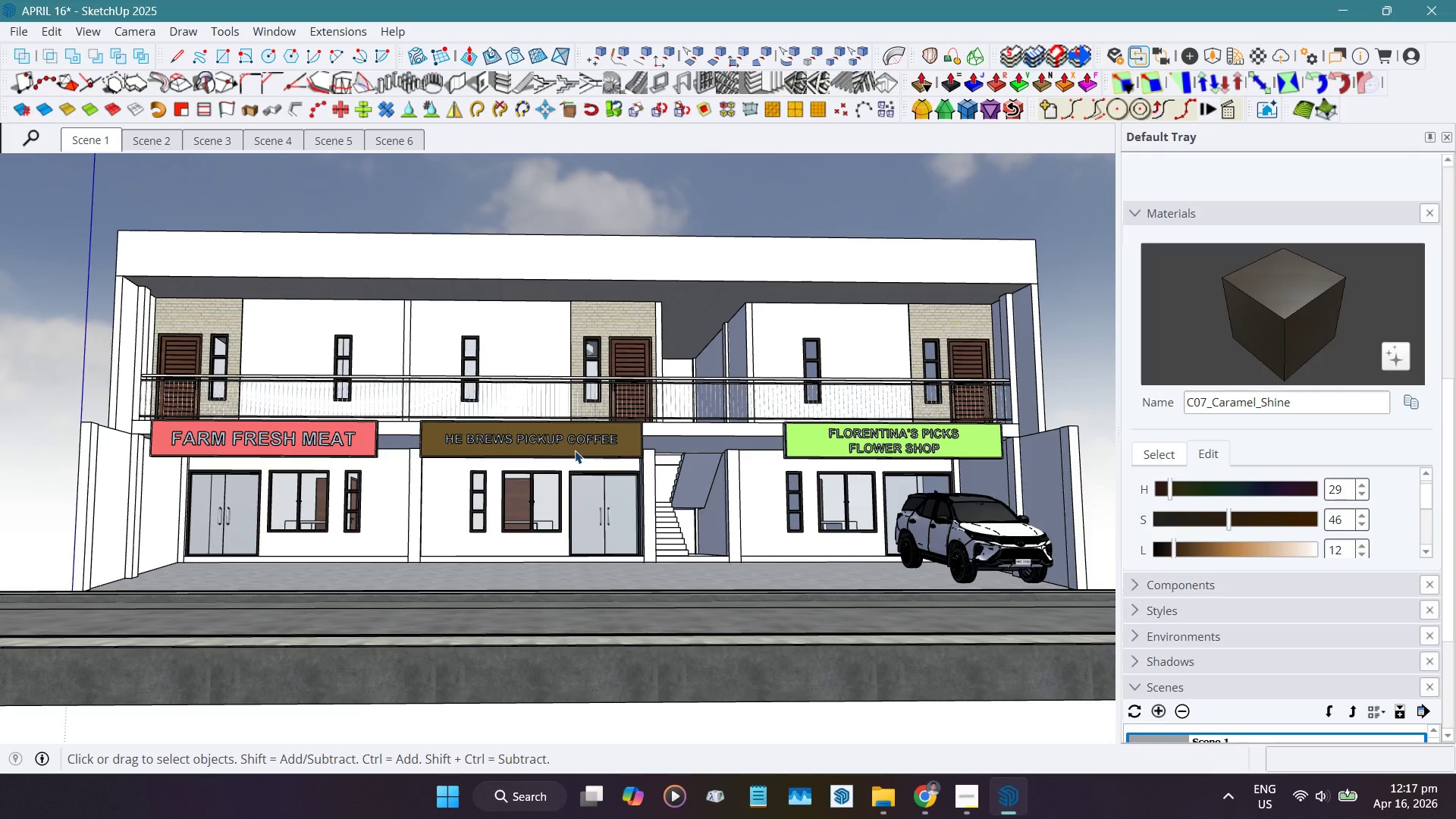 
hold_key(key=ShiftLeft, duration=0.84)
 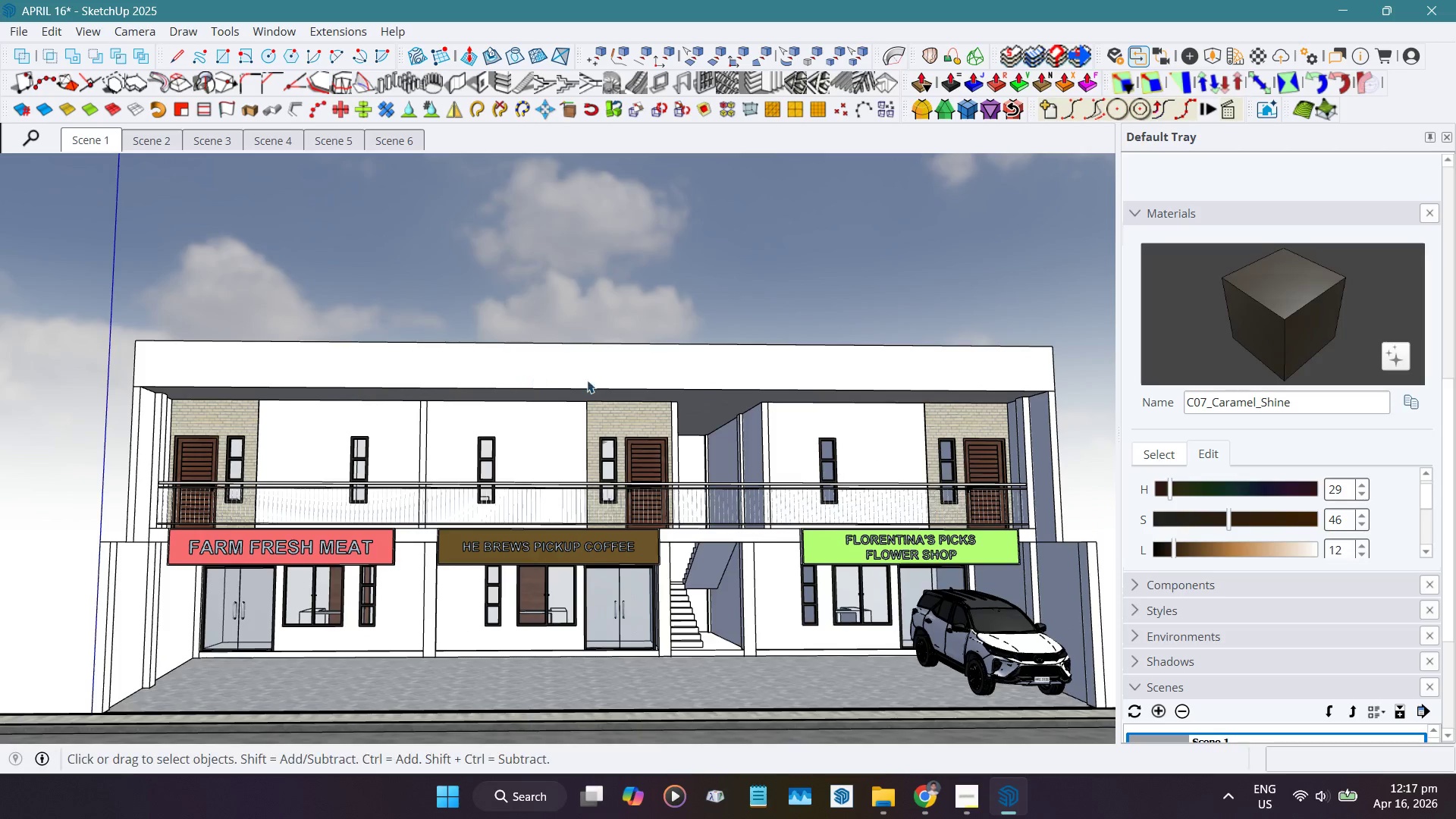 
scroll: coordinate [600, 379], scroll_direction: up, amount: 4.0
 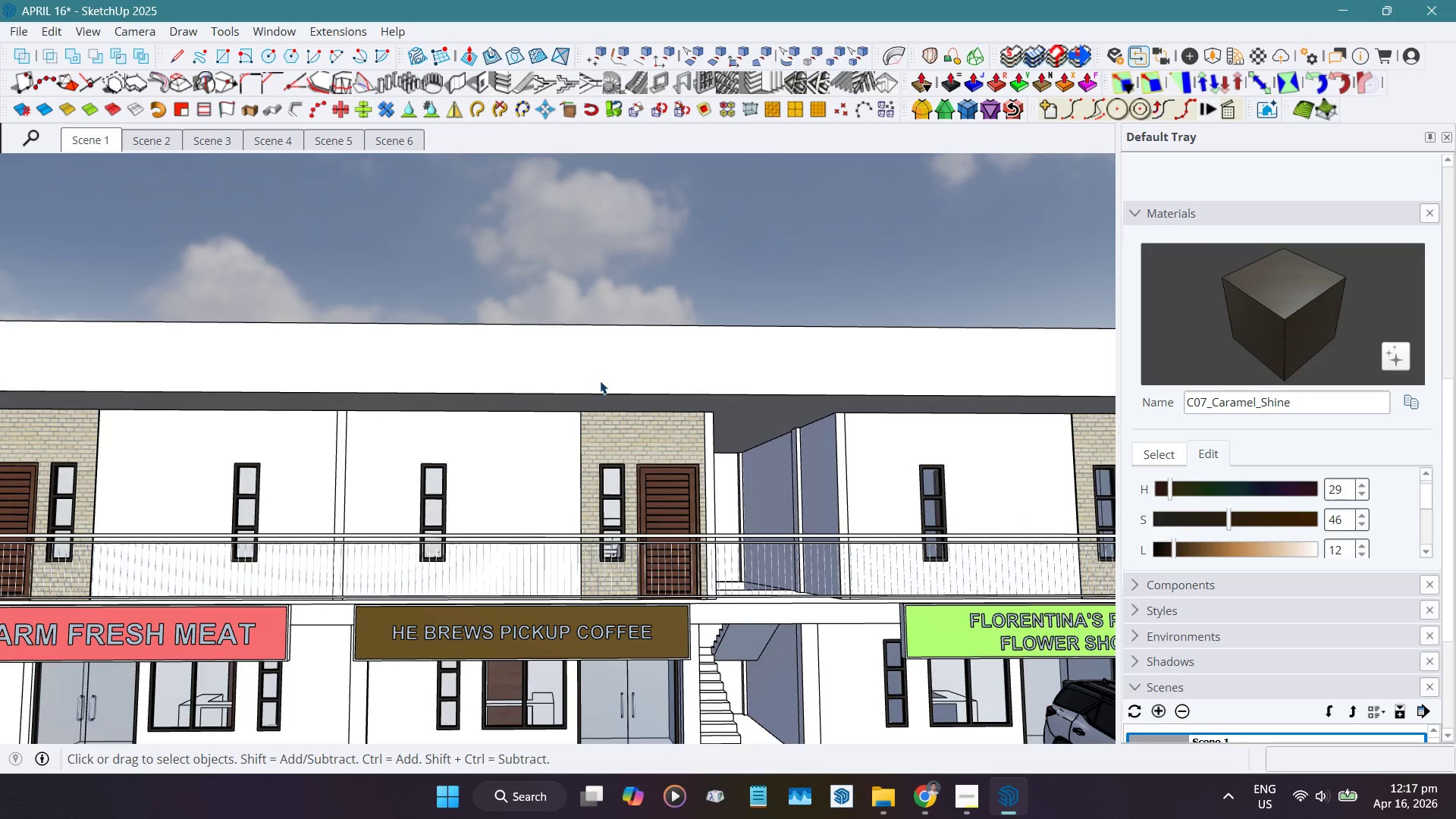 
scroll: coordinate [600, 381], scroll_direction: down, amount: 4.0
 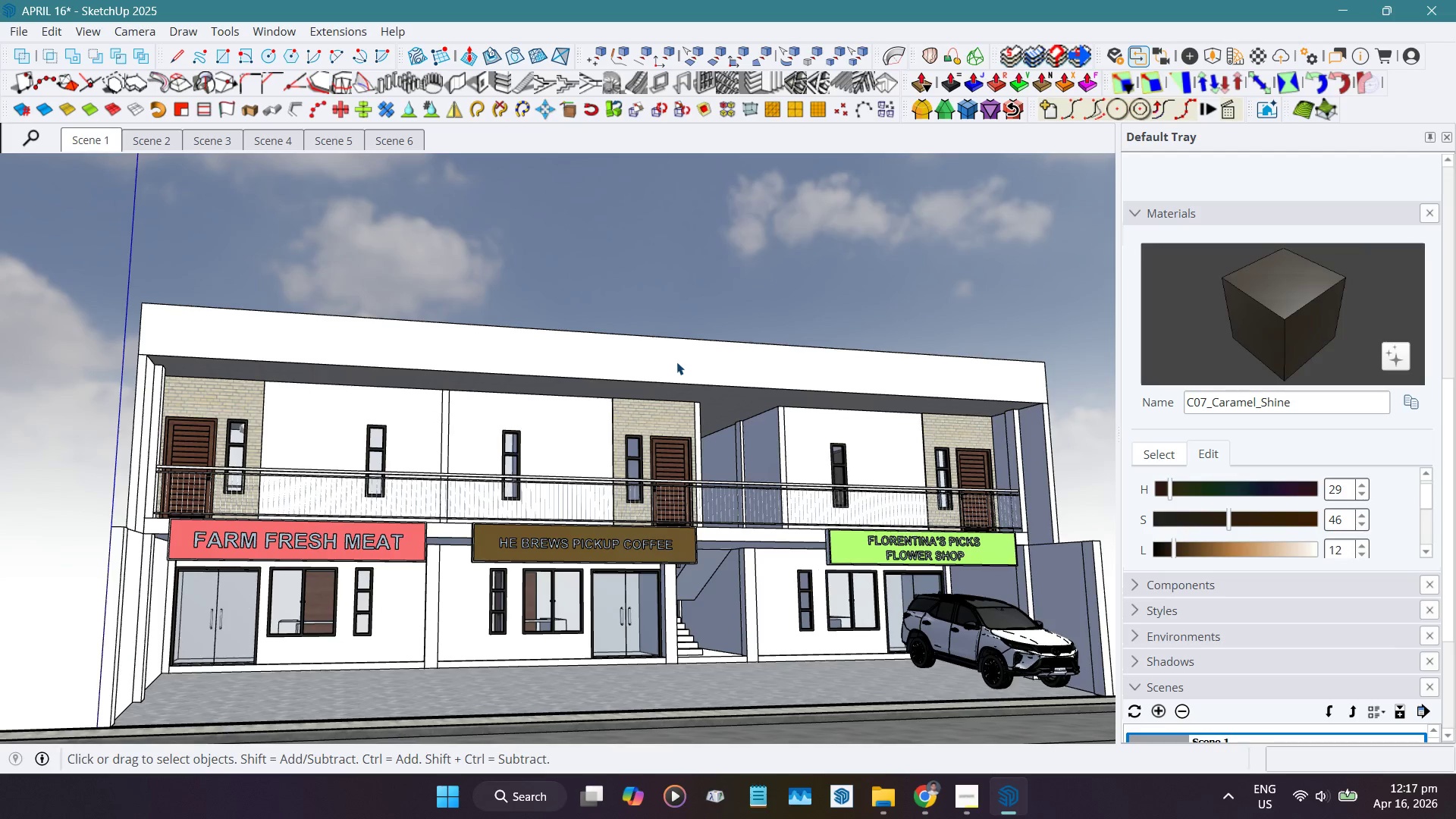 
wait(6.3)
 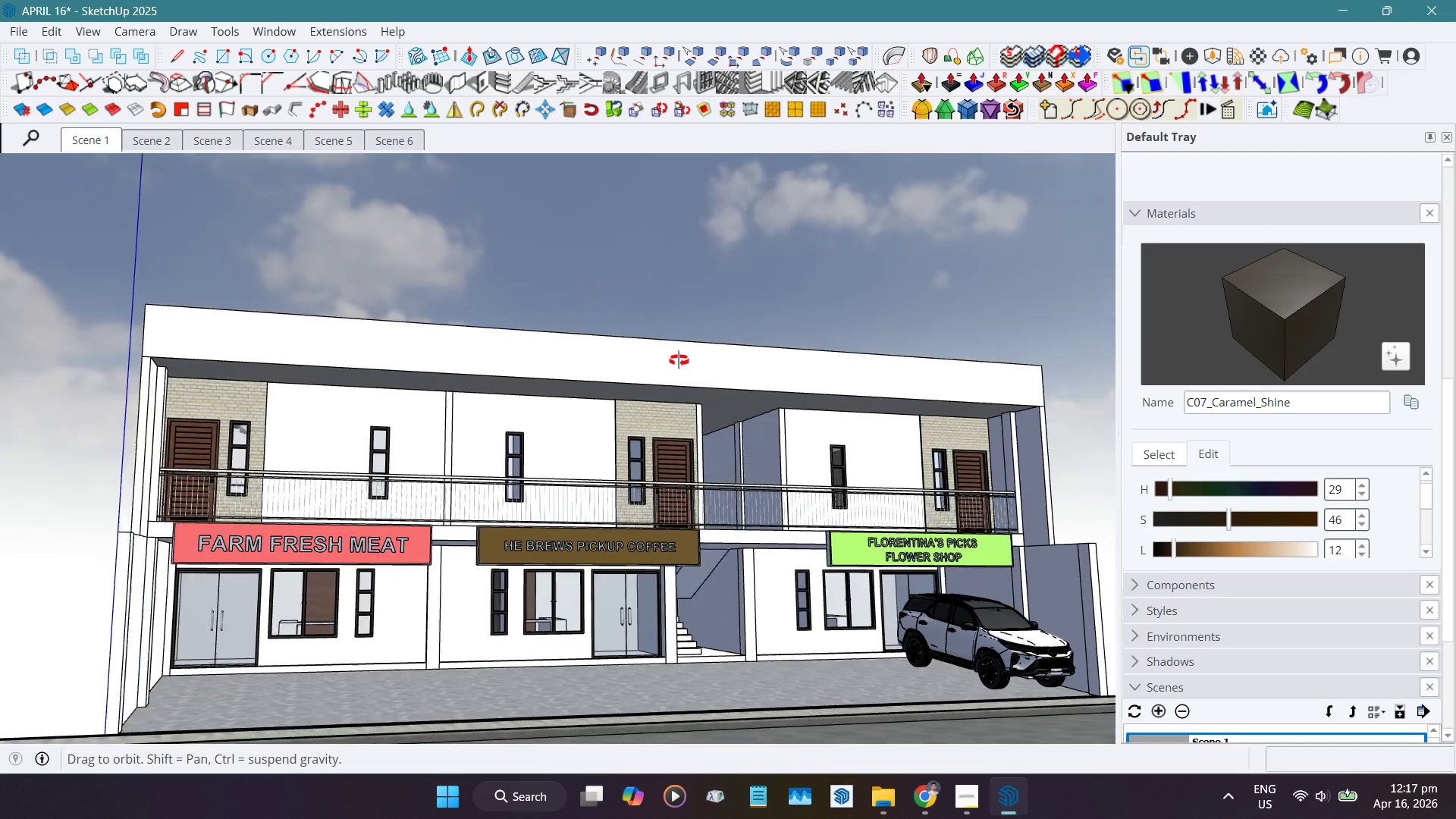 
hold_key(key=ShiftLeft, duration=0.36)
 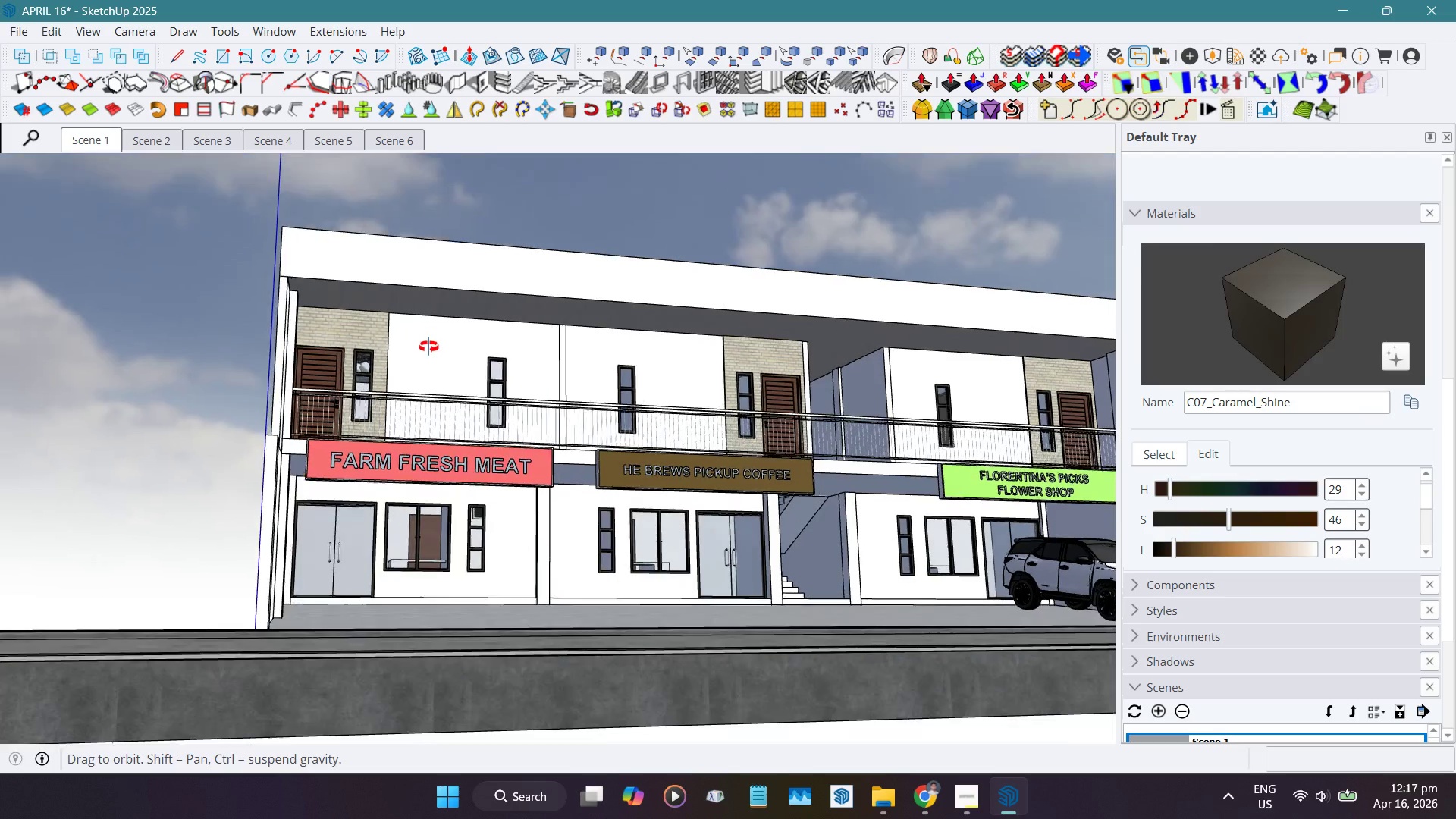 
hold_key(key=ShiftLeft, duration=0.39)
 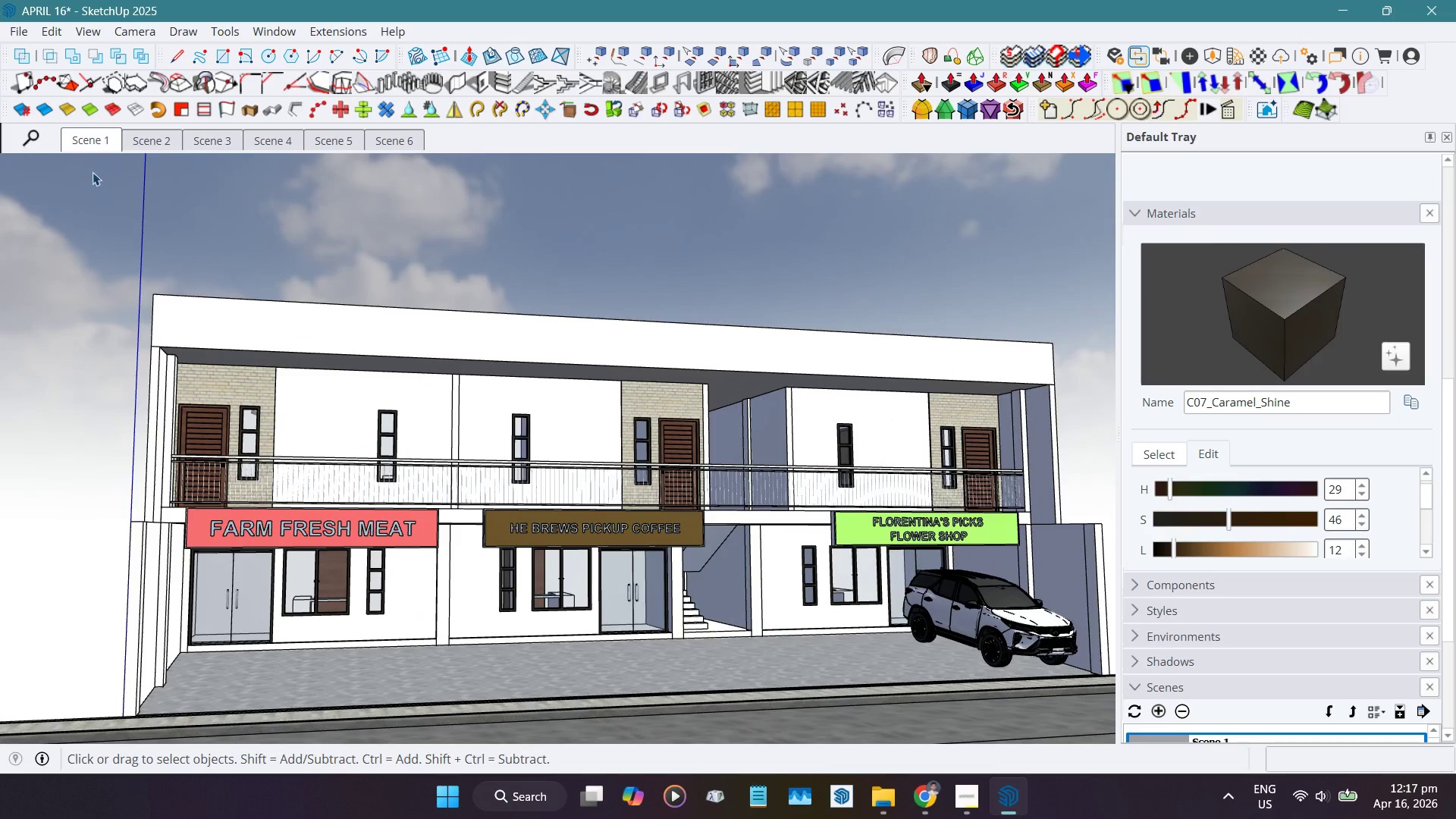 
left_click([68, 144])
 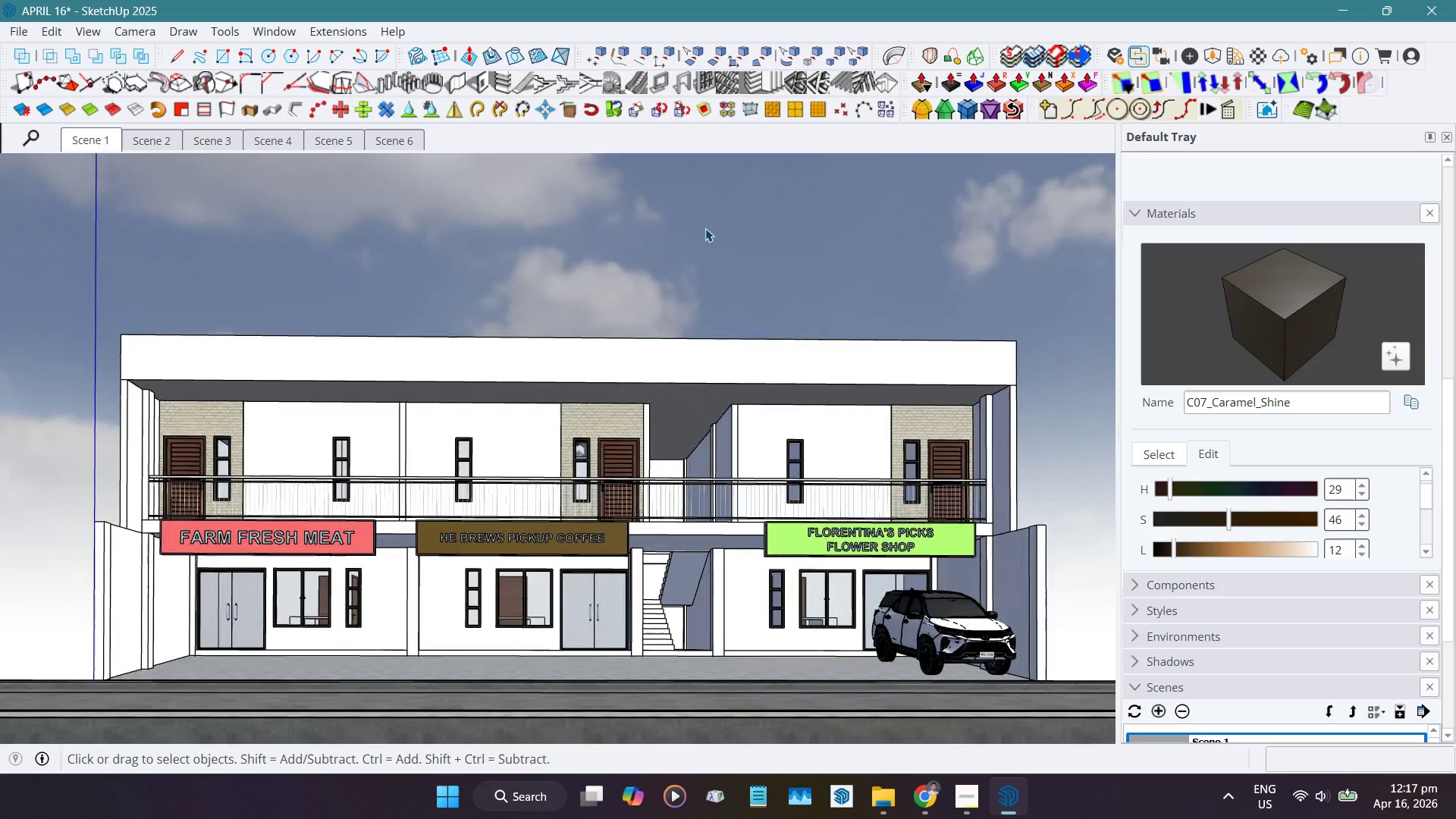 
key(Control+ControlLeft)
 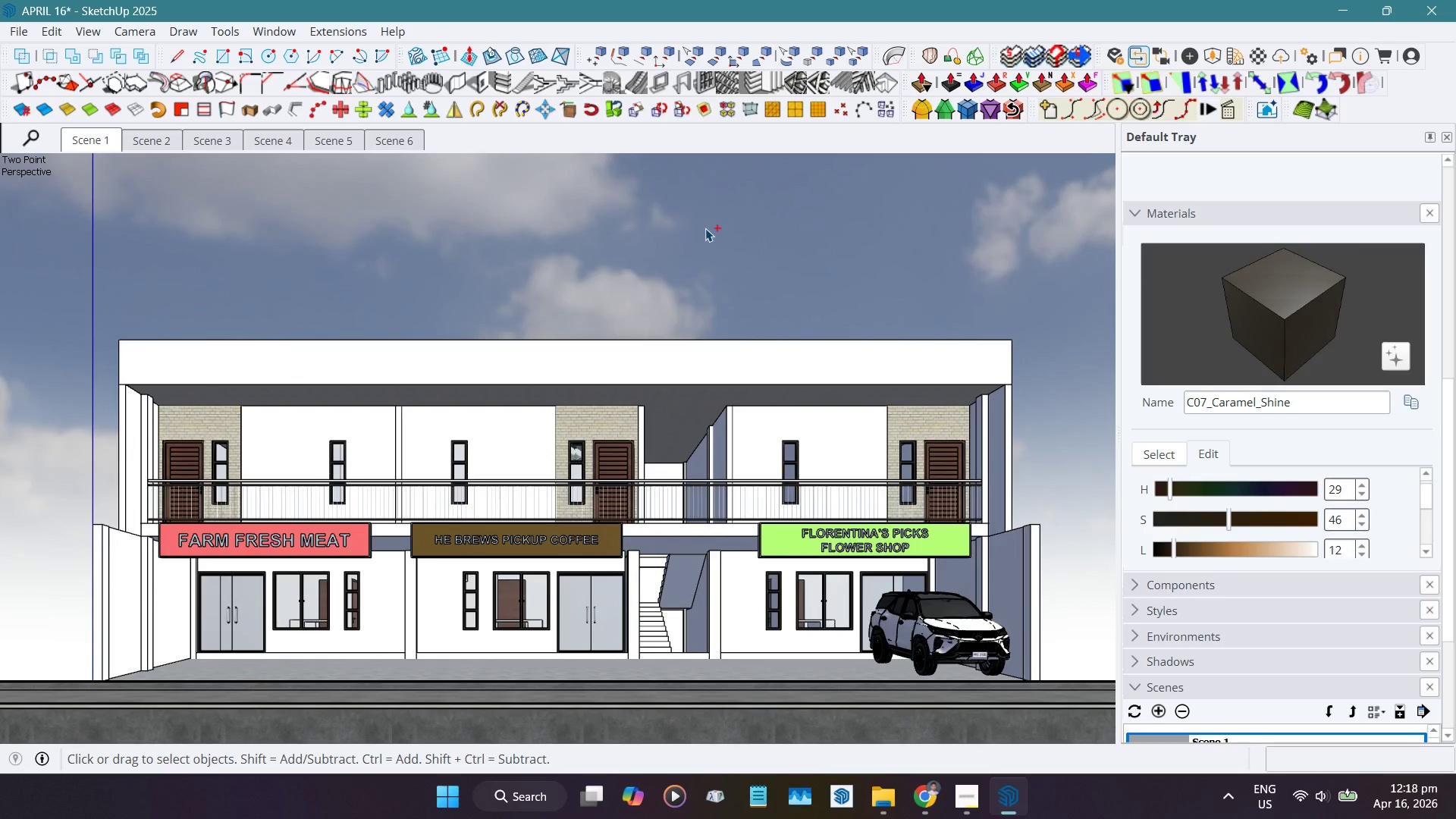 
key(Control+S)
 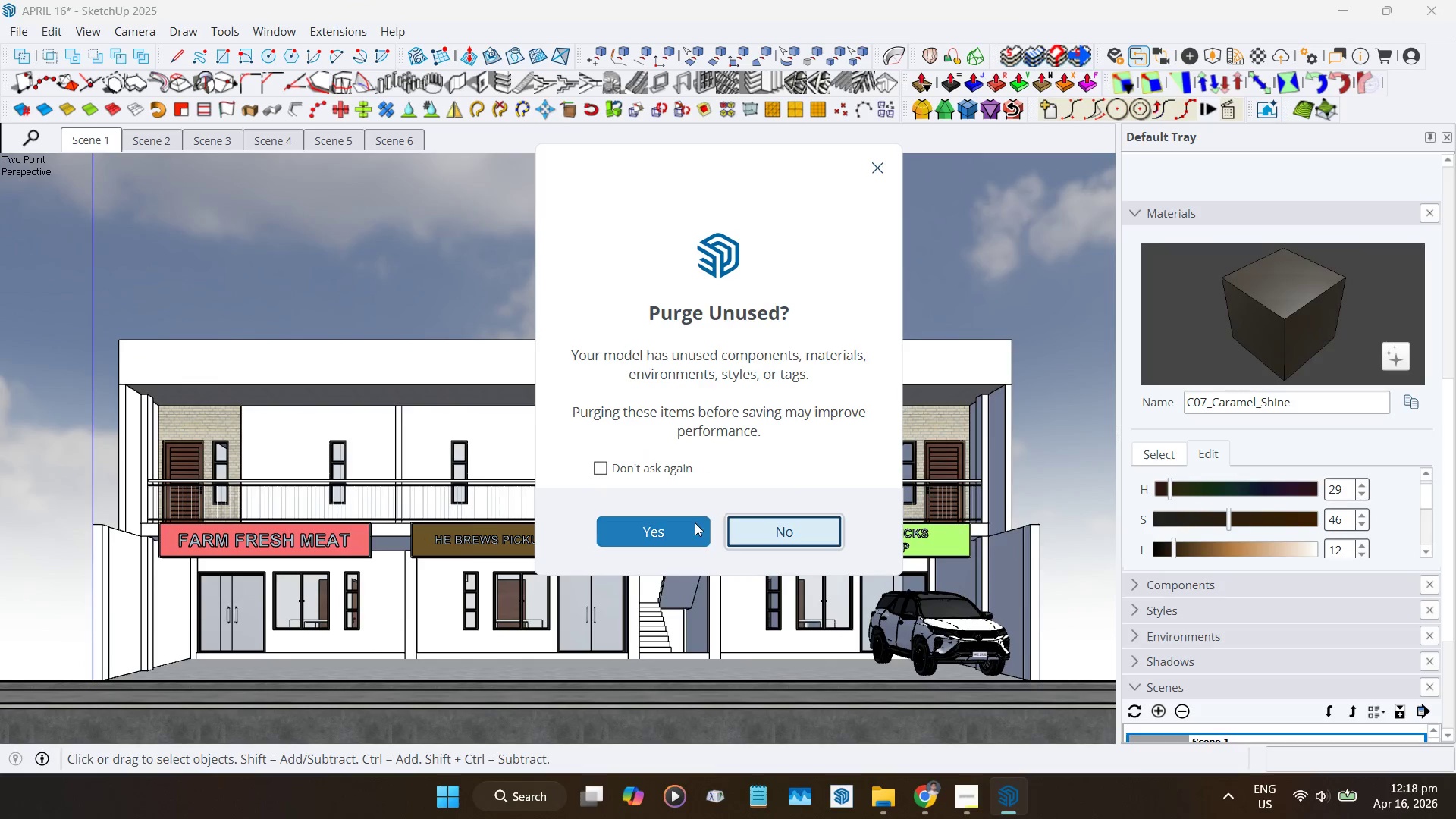 
left_click([679, 531])
 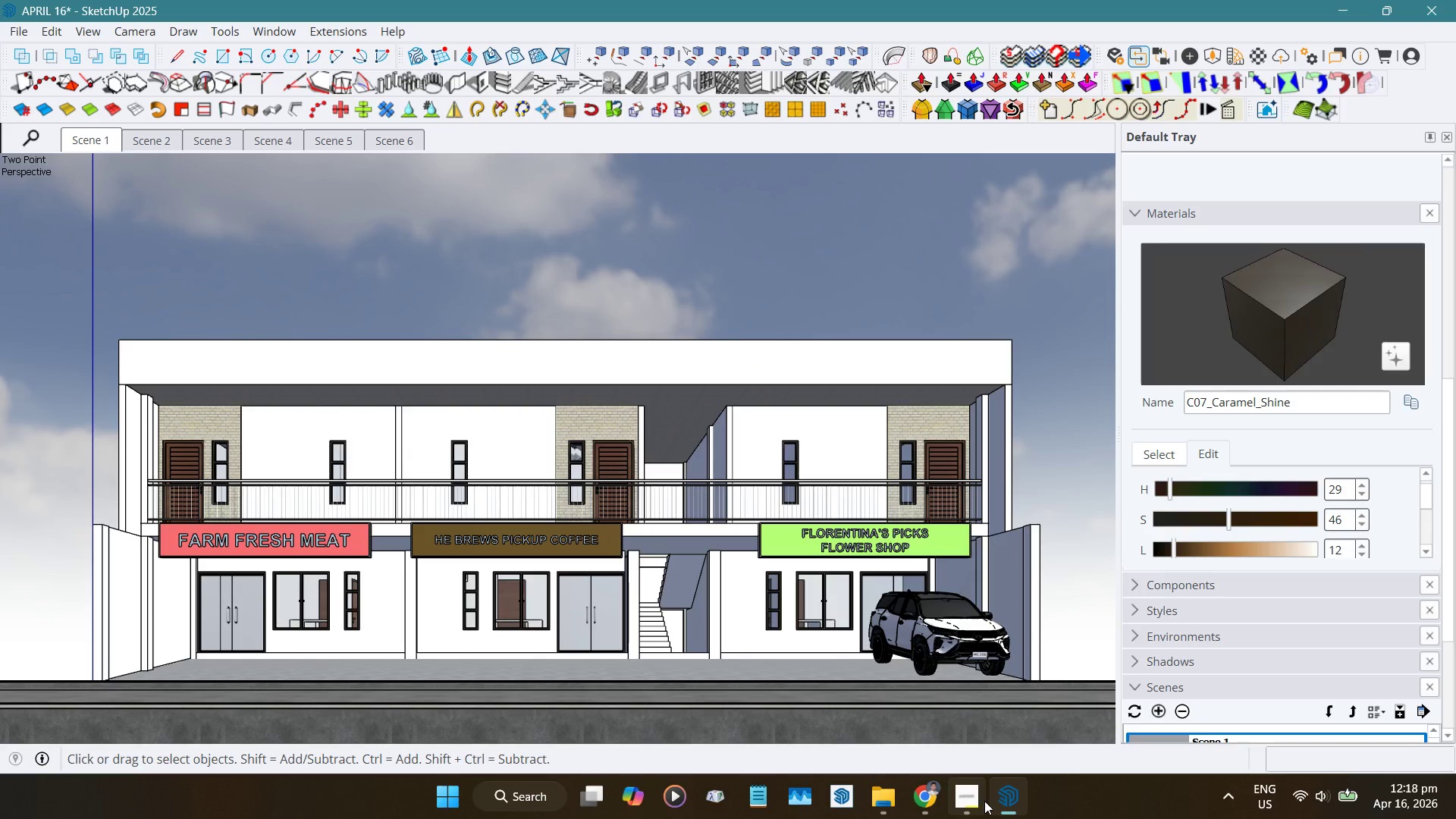 
left_click([977, 801])